 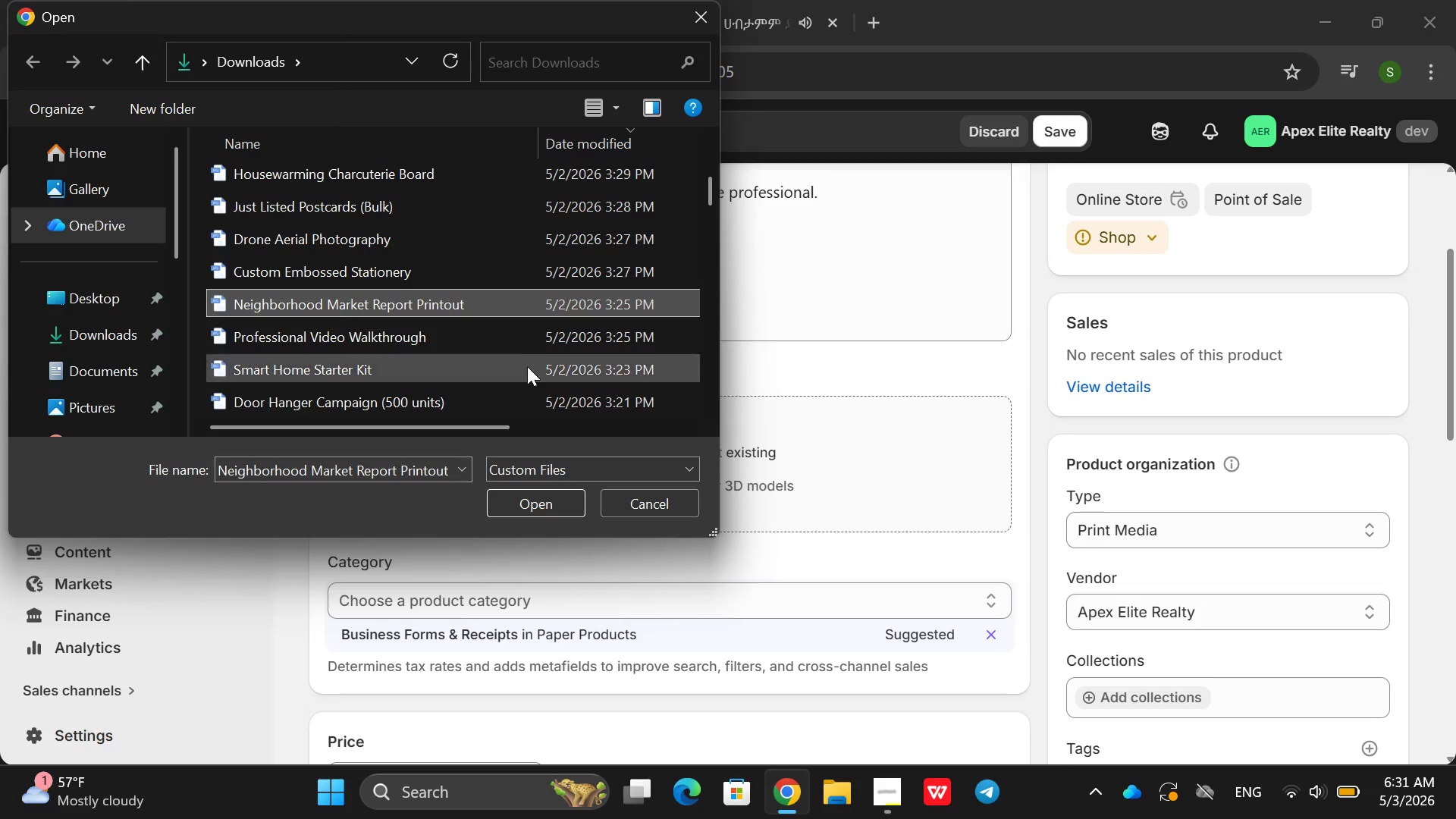 
left_click([530, 507])
 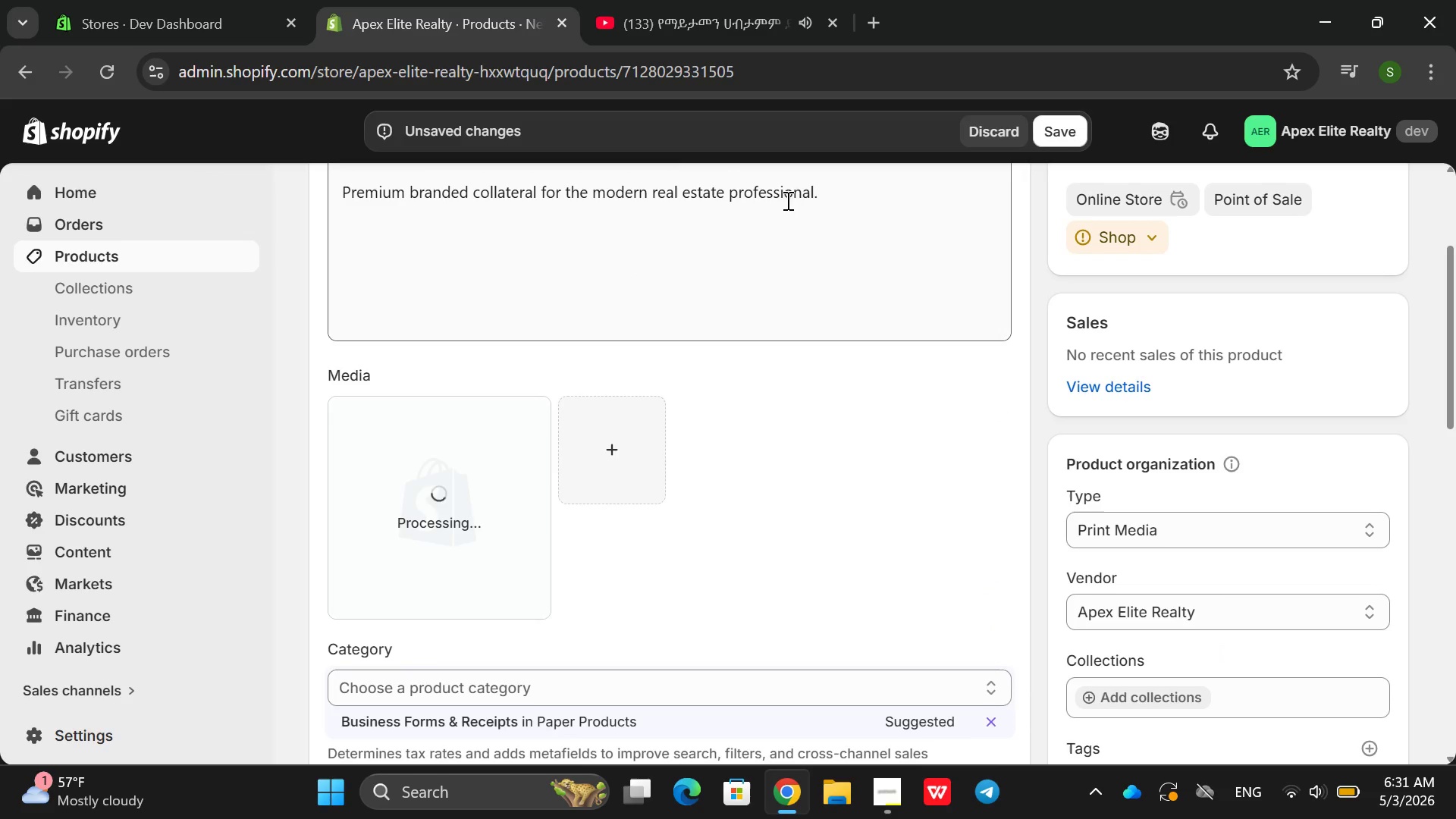 
wait(8.28)
 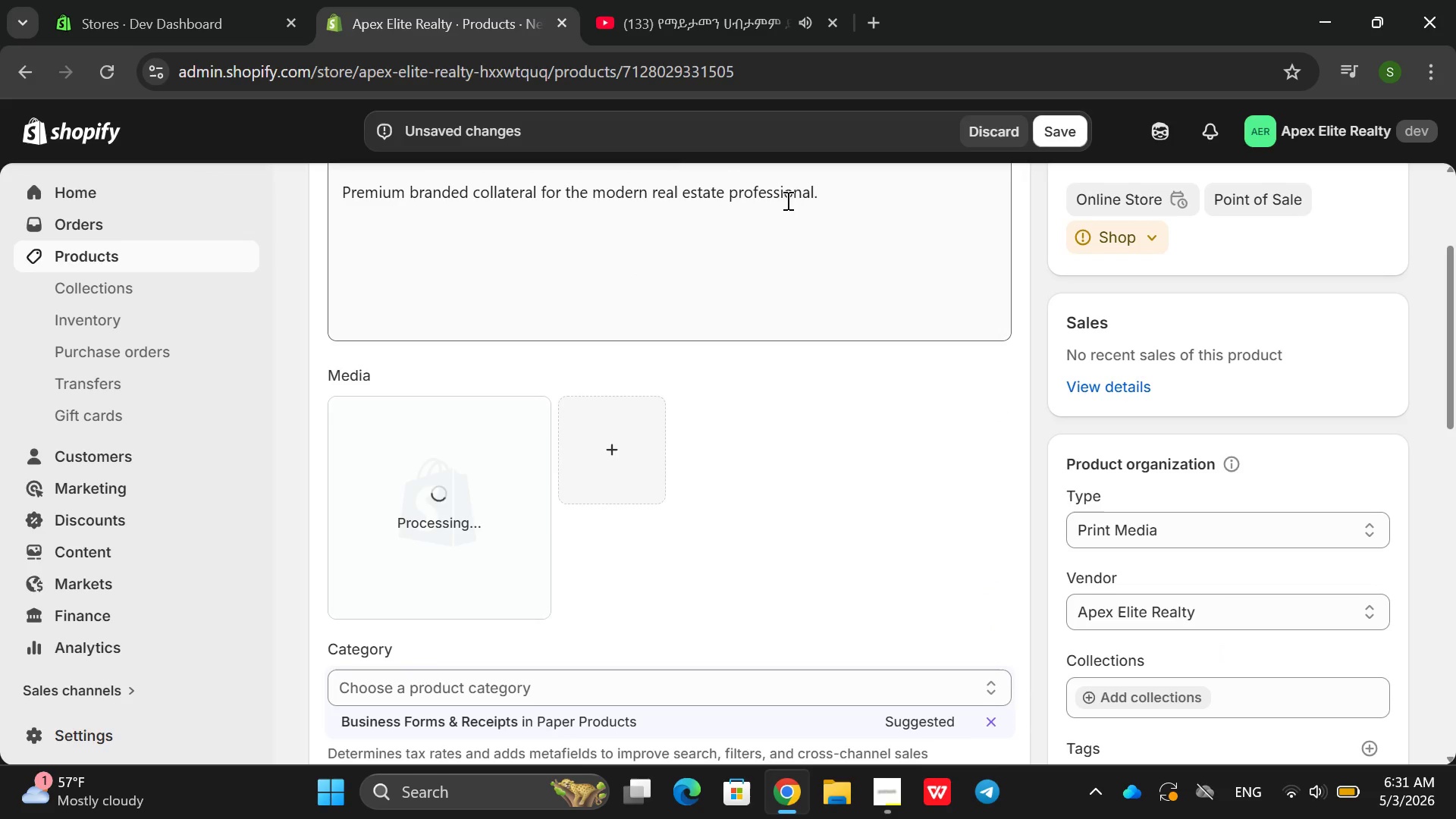 
mouse_move([1276, 442])
 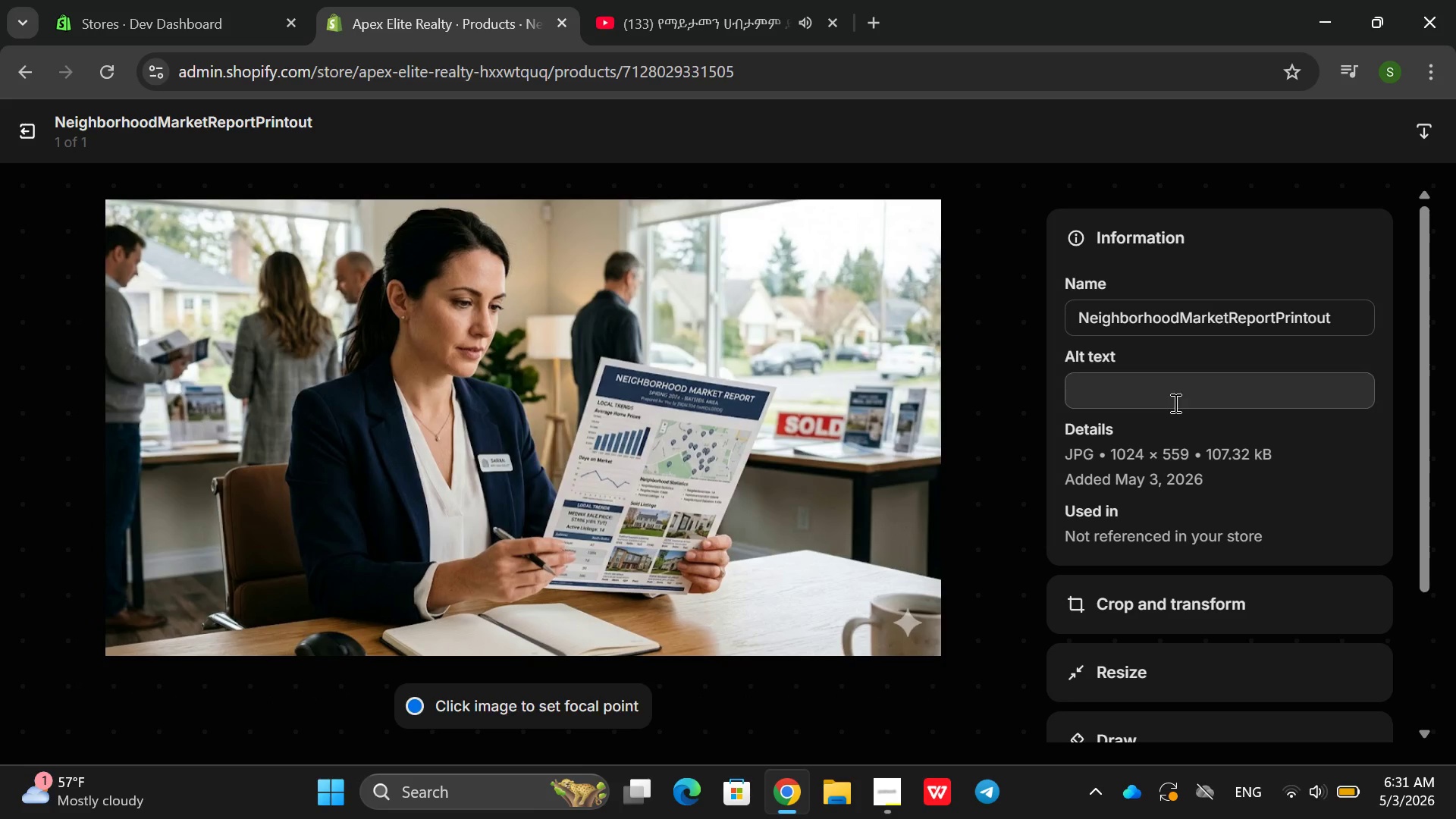 
left_click([1174, 403])
 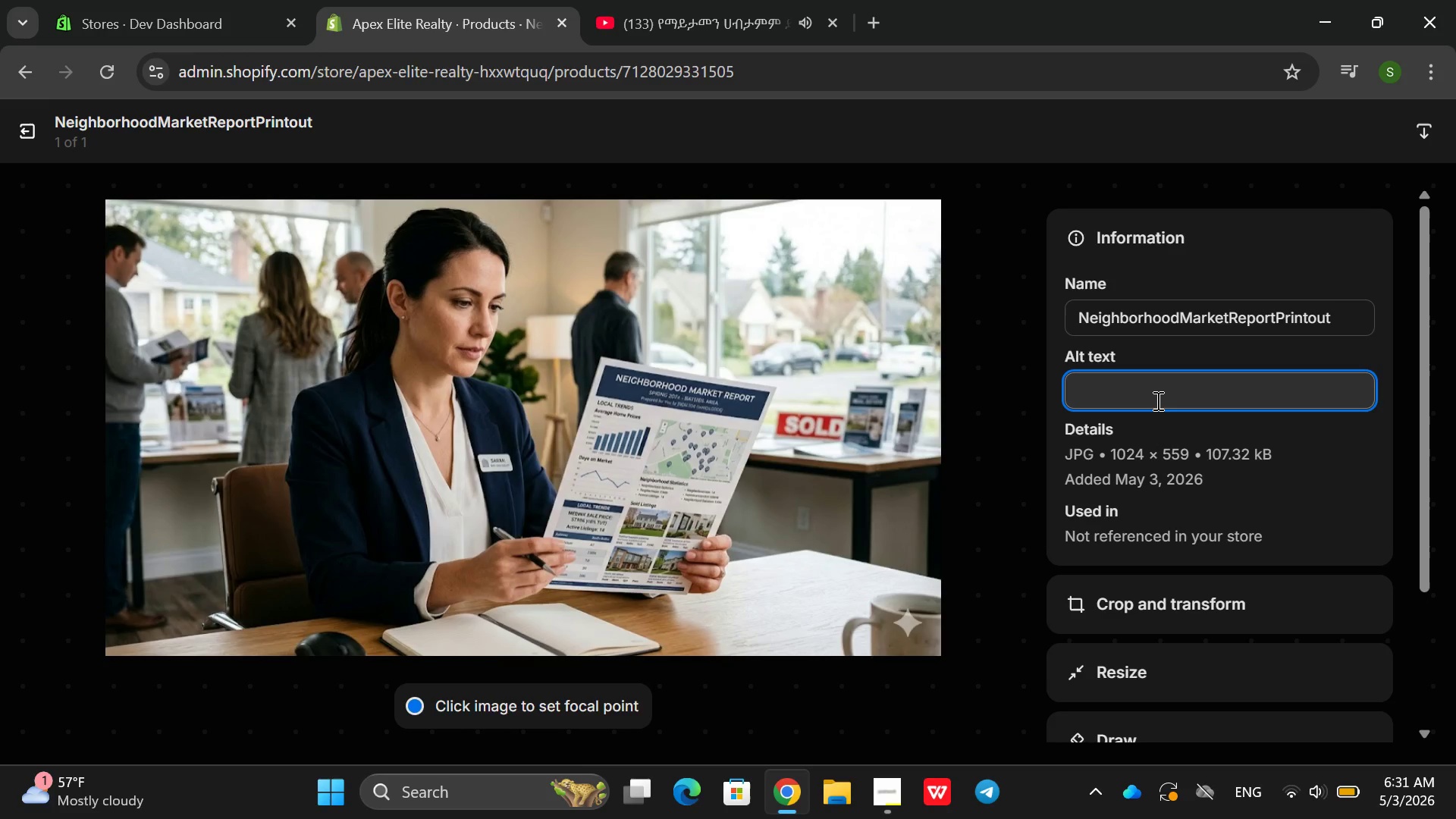 
type(Prinyed)
key(Backspace)
key(Backspace)
key(Backspace)
type(te d)
key(Backspace)
type( )
key(Backspace)
key(Backspace)
type(d te)
key(Backspace)
key(Backspace)
type(real estate neg)
key(Backspace)
type(ighboo)
key(Backspace)
type(rhood atkrt)
key(Backspace)
key(Backspace)
type(et rport s)
 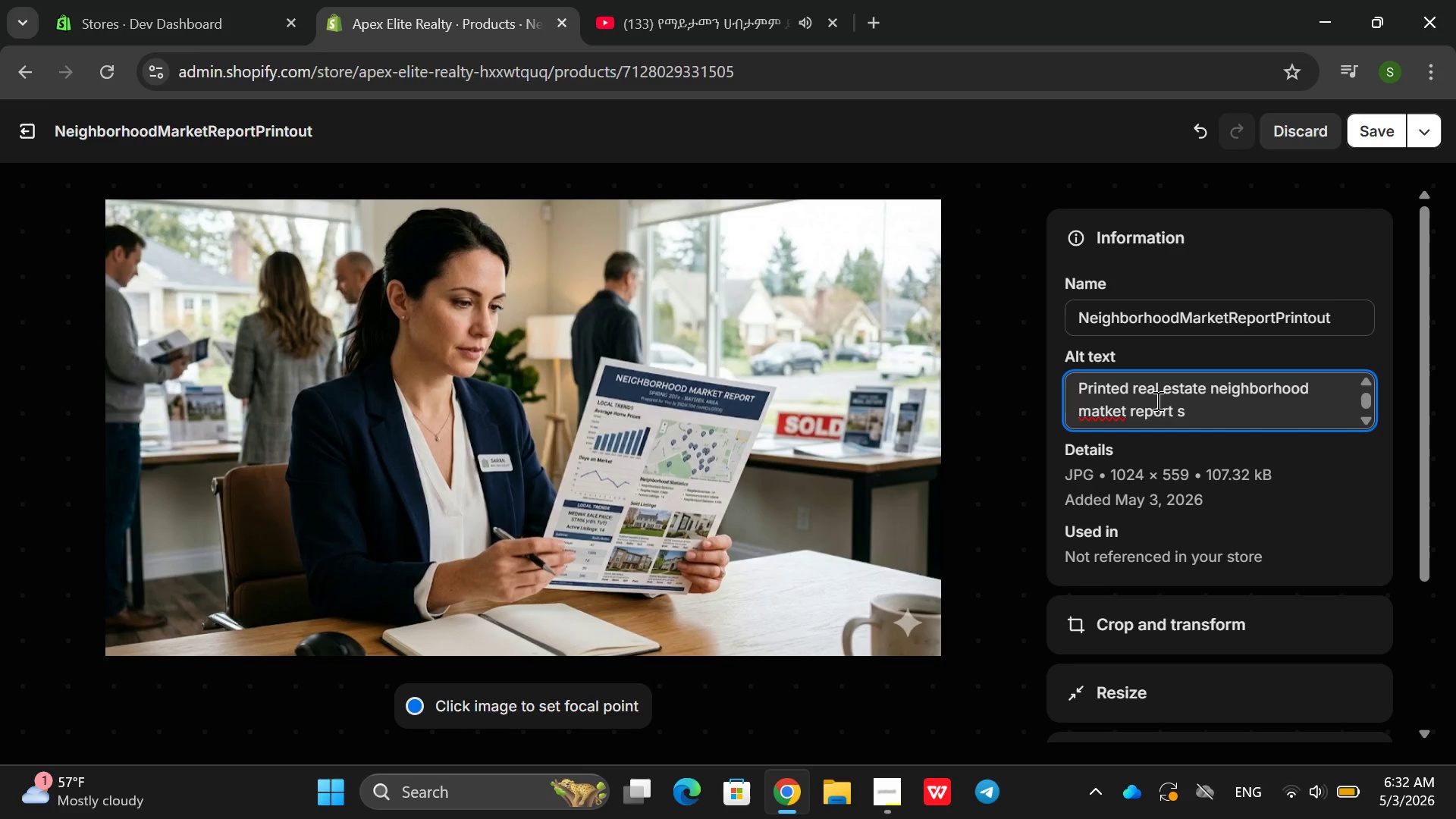 
hold_key(key=M, duration=0.31)
 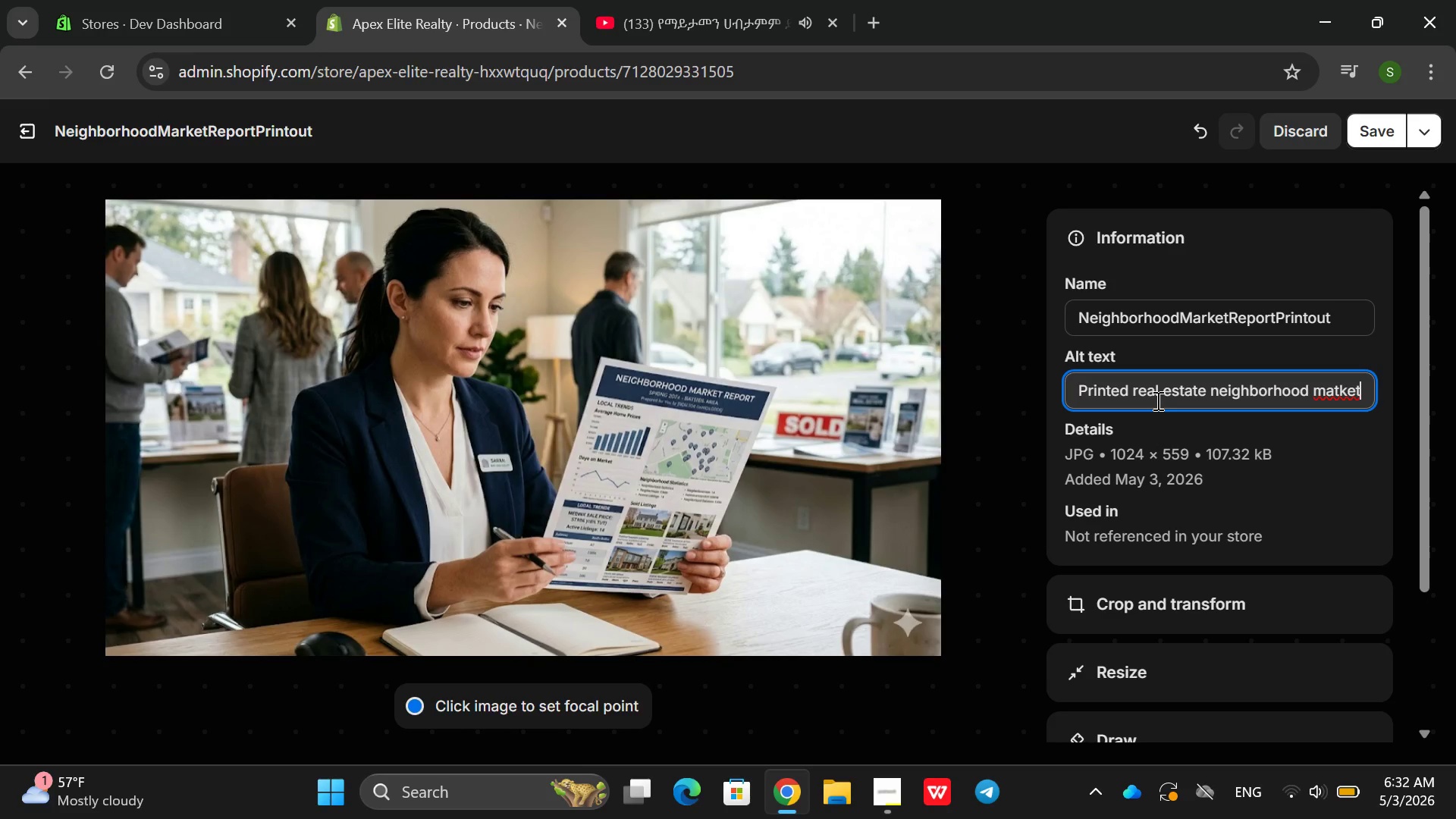 
key(Backspace)
key(Backspace)
type(rket report shpwing propery)
key(Backspace)
type(ty t)
key(Backspace)
type(trends ans )
key(Backspace)
key(Backspace)
type(d local market analysis )
 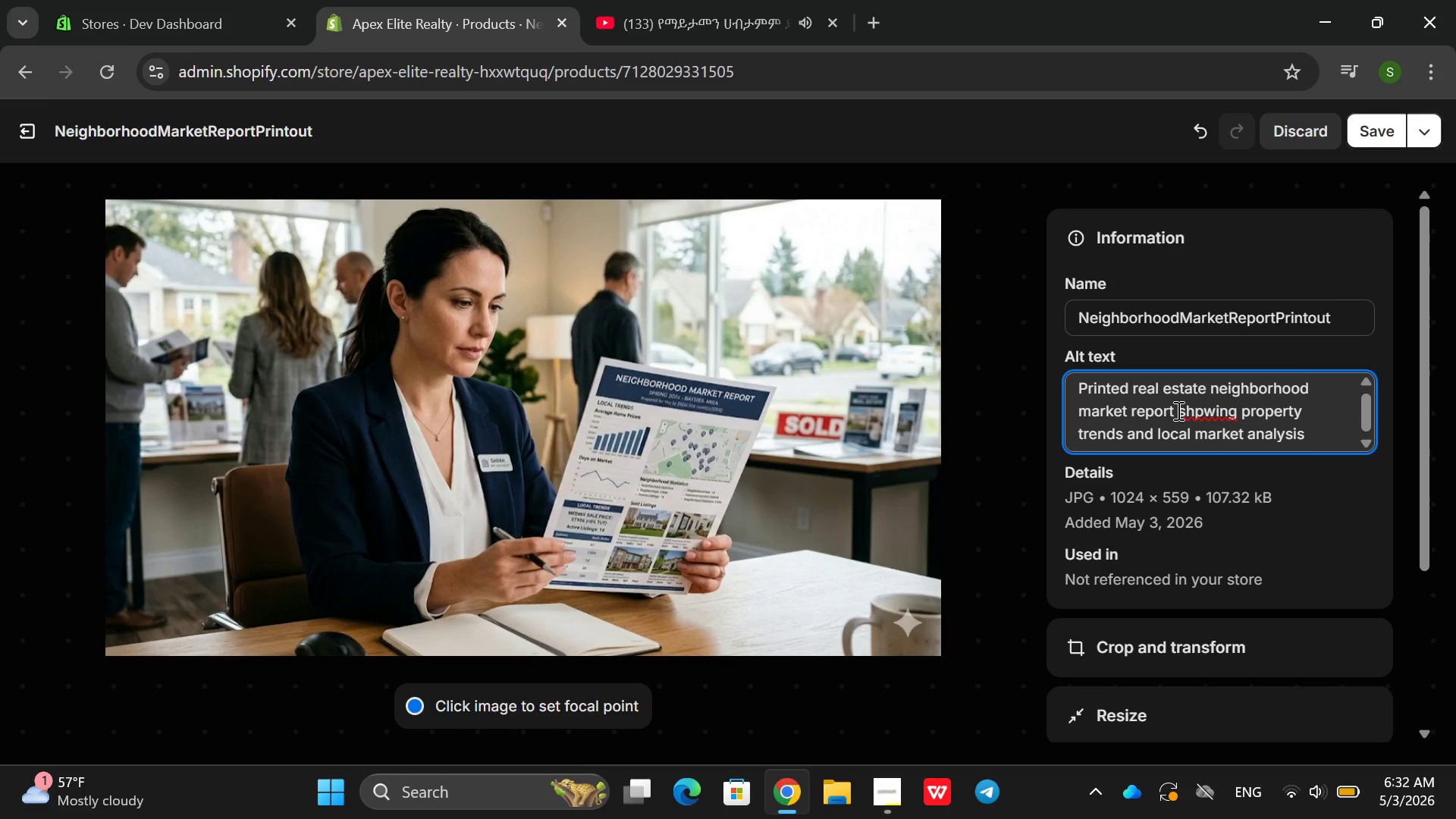 
left_click([1199, 409])
 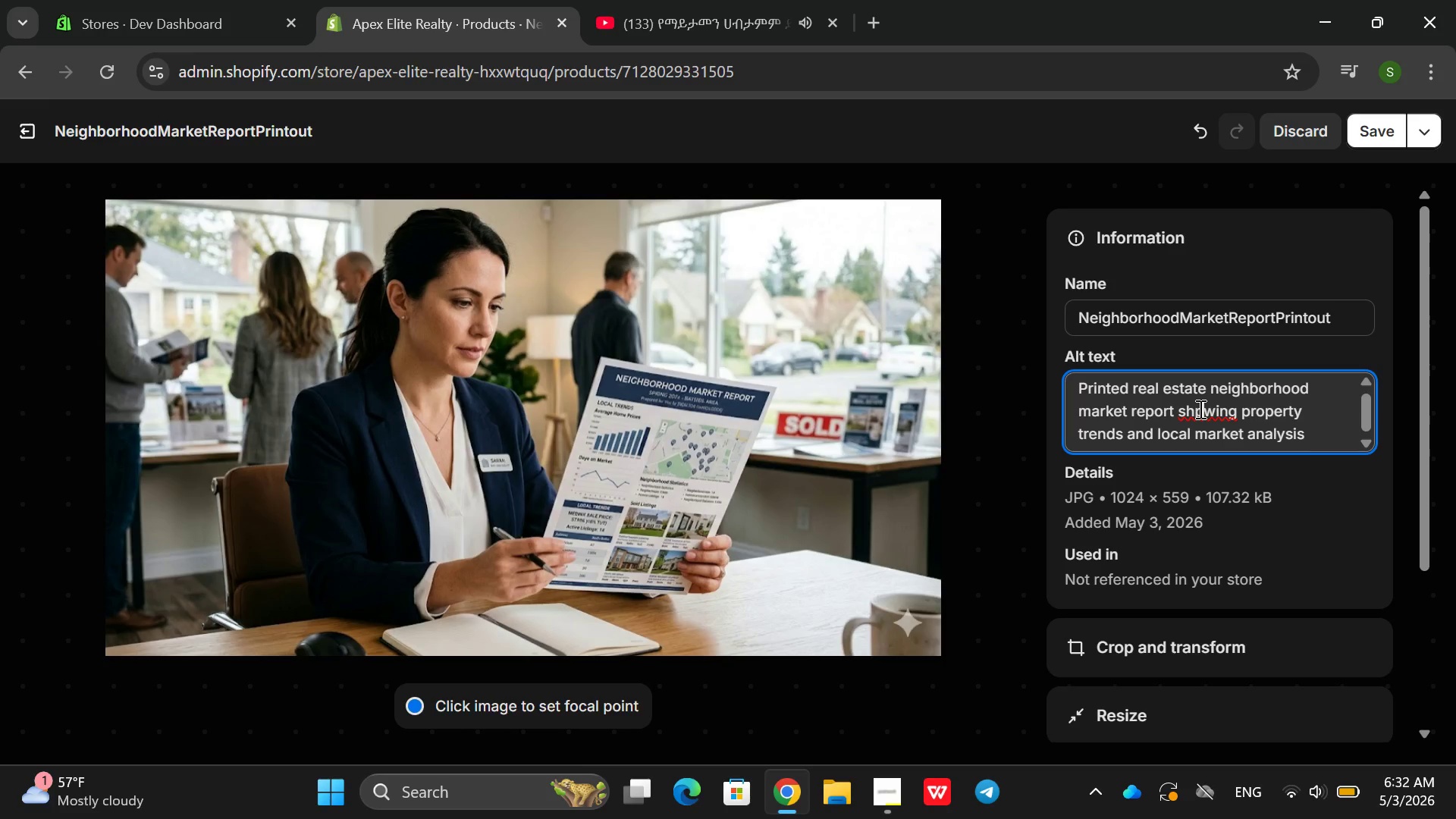 
key(ArrowRight)
 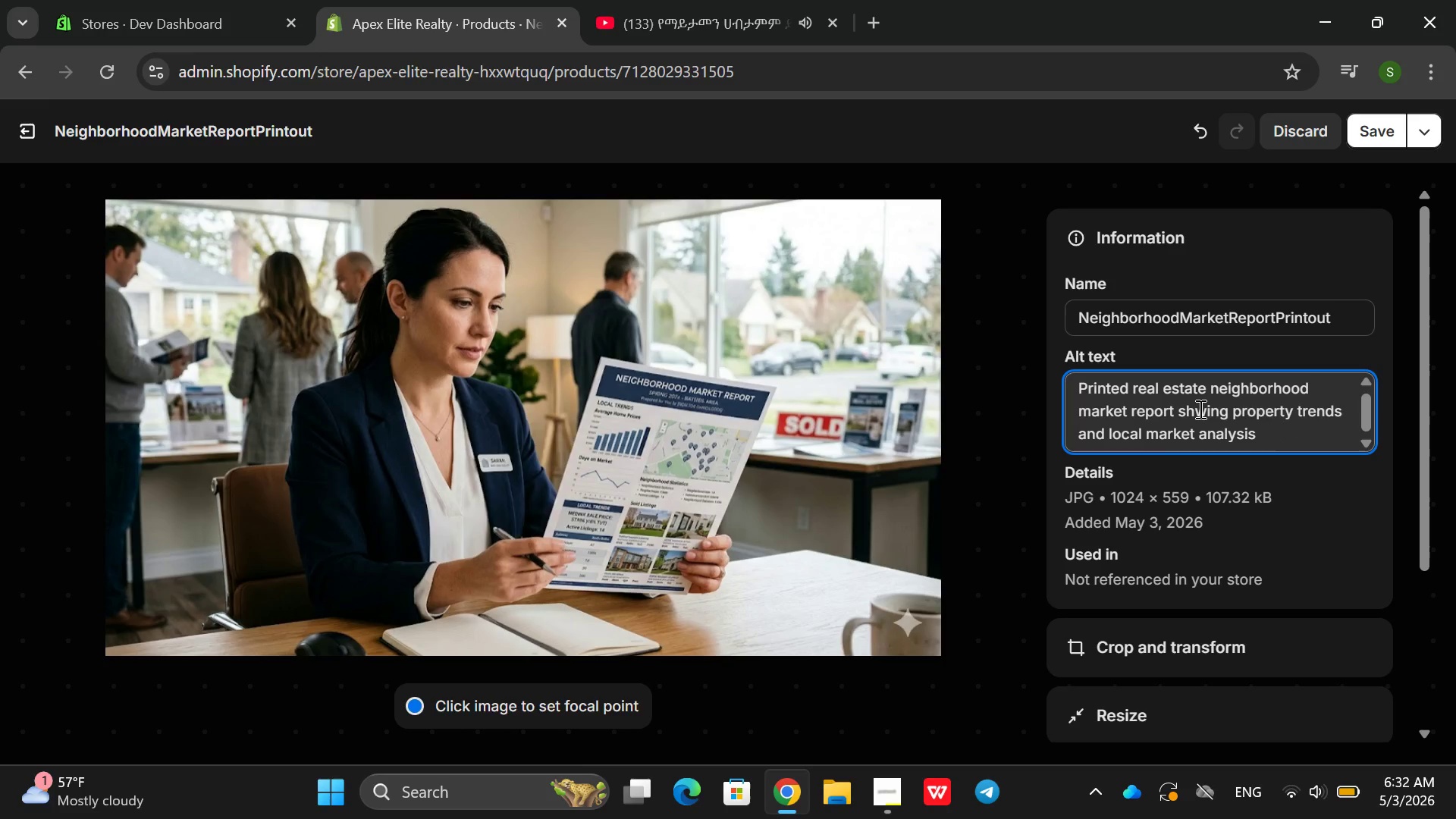 
key(Backspace)
 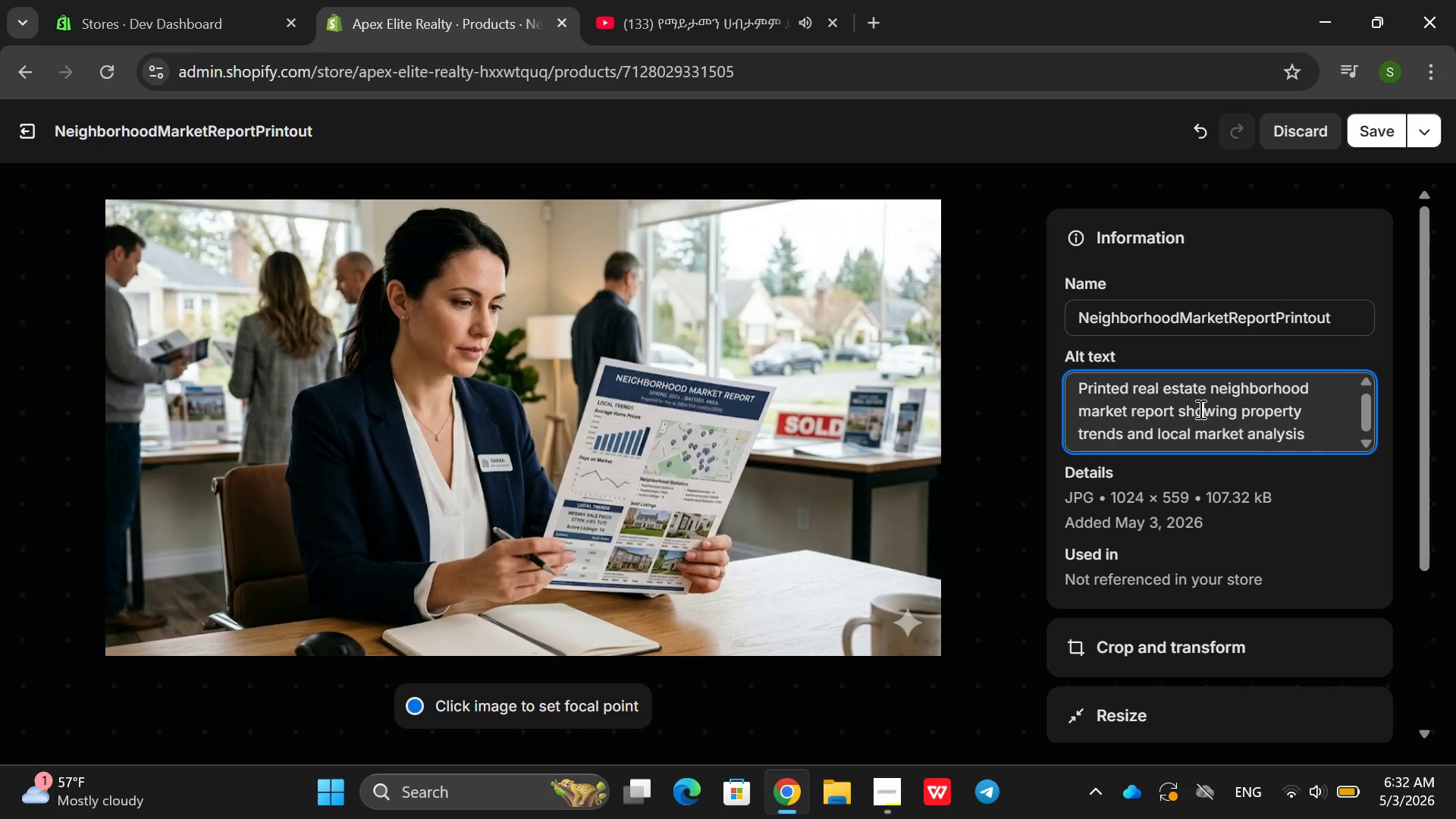 
key(O)
 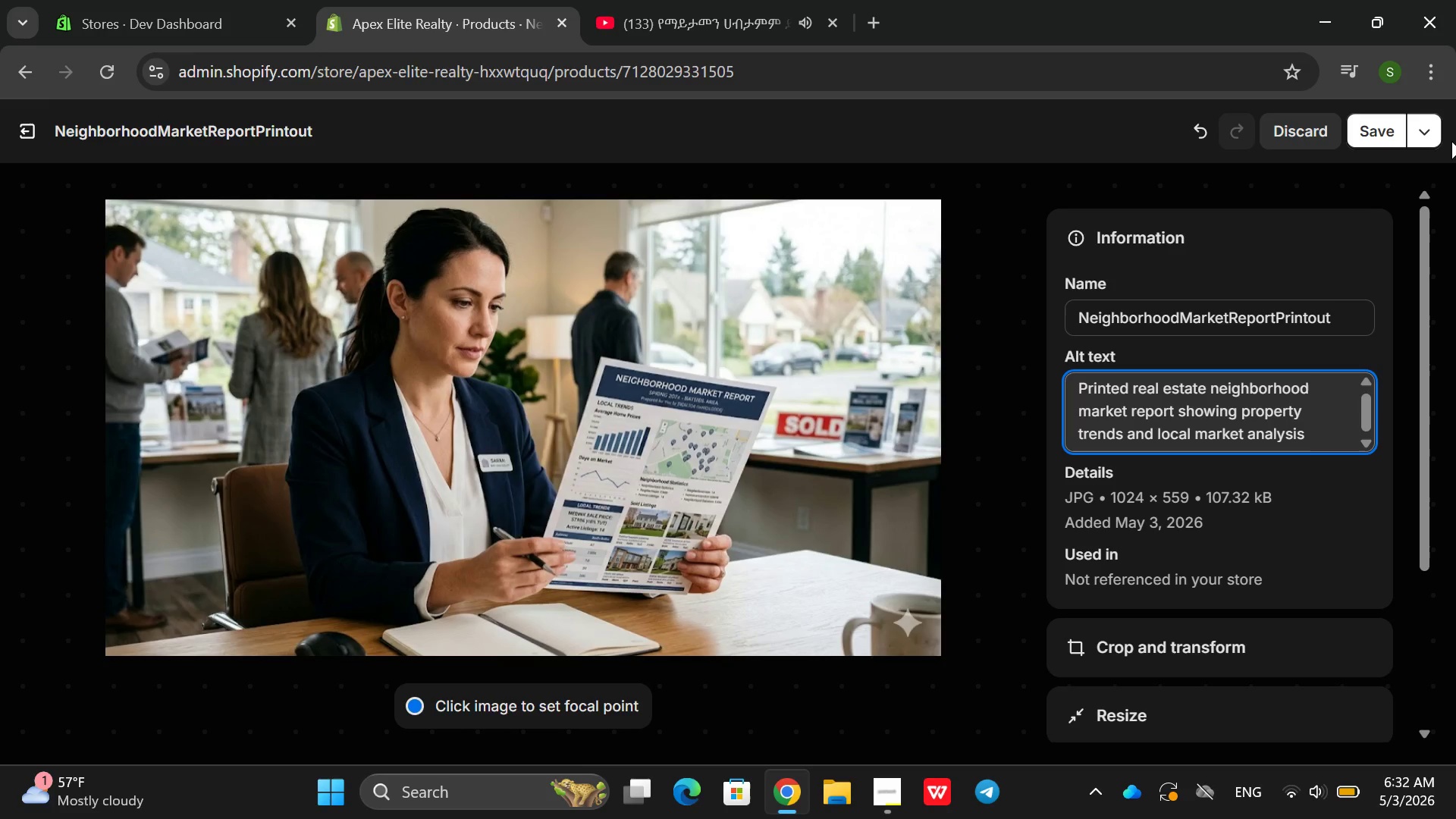 
left_click([1363, 143])
 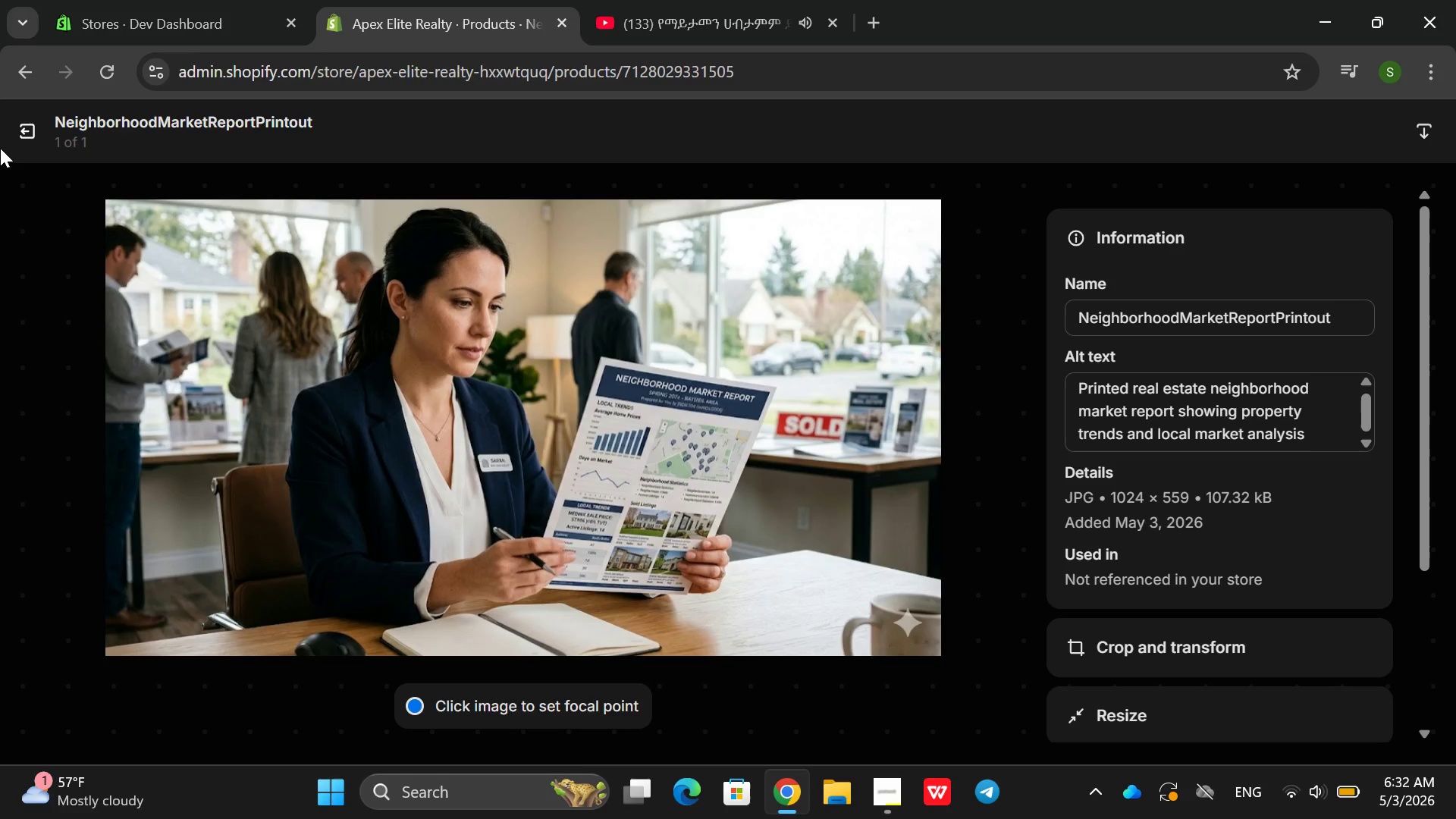 
left_click([14, 130])
 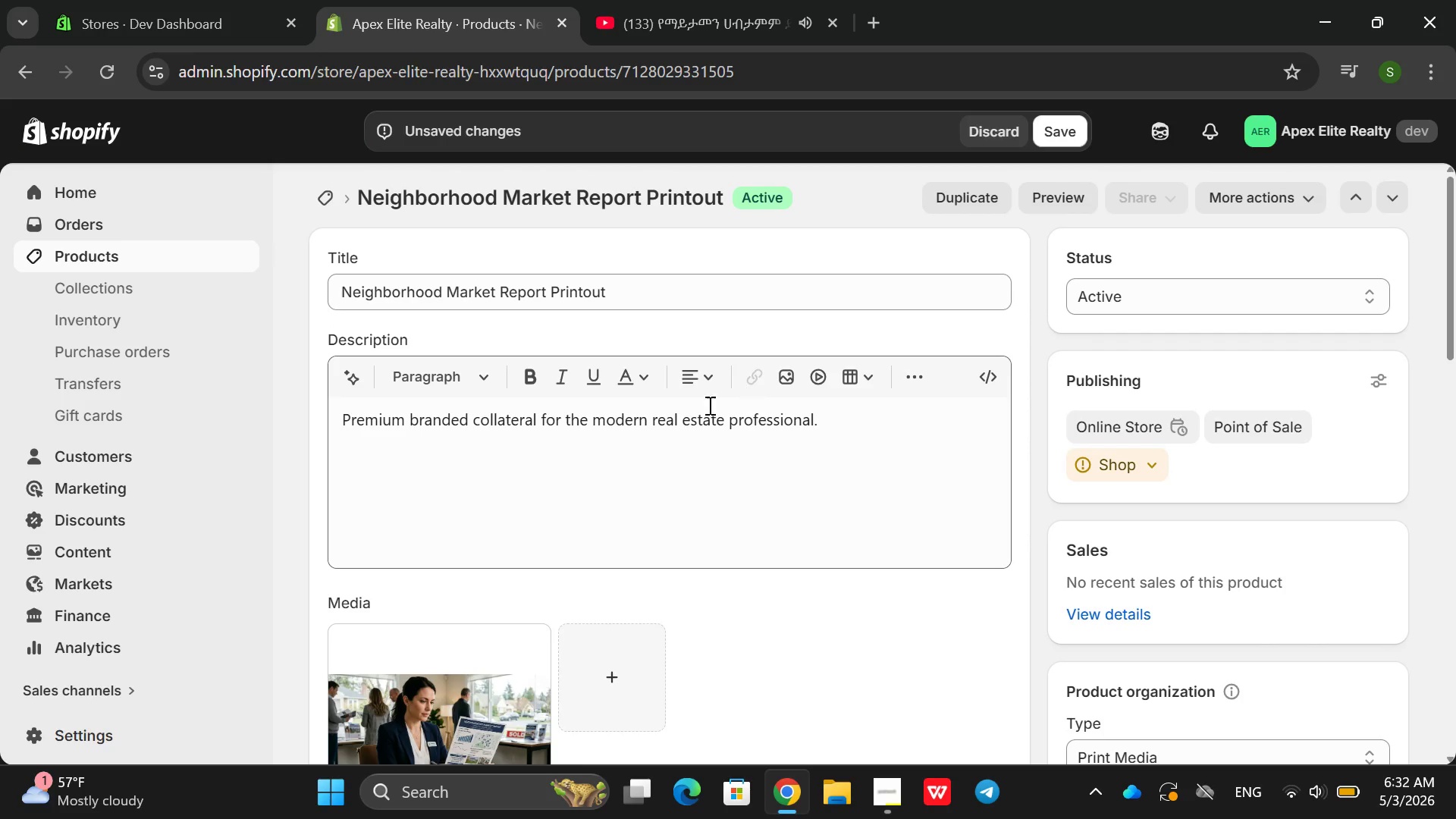 
double_click([644, 438])
 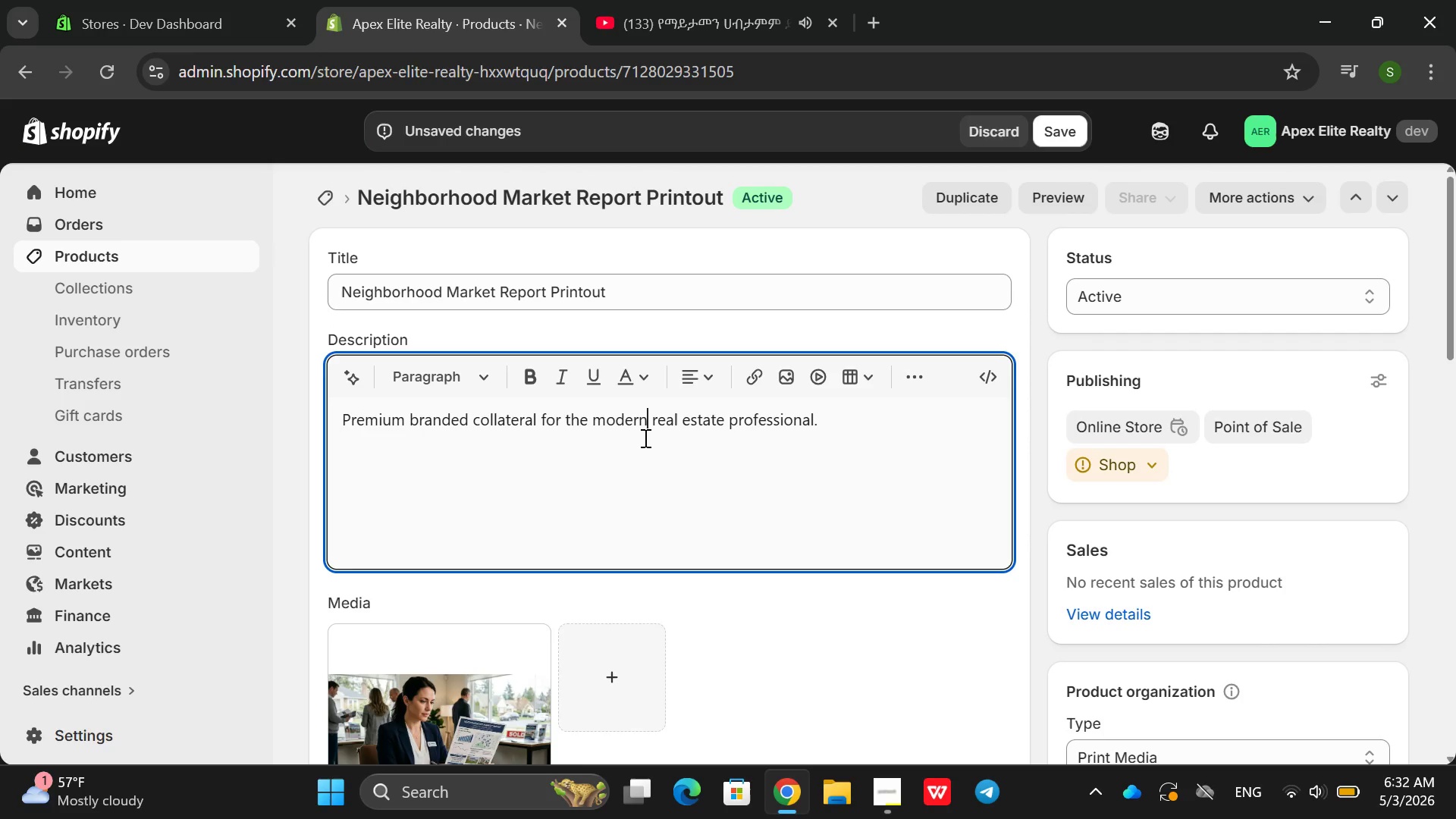 
triple_click([644, 438])
 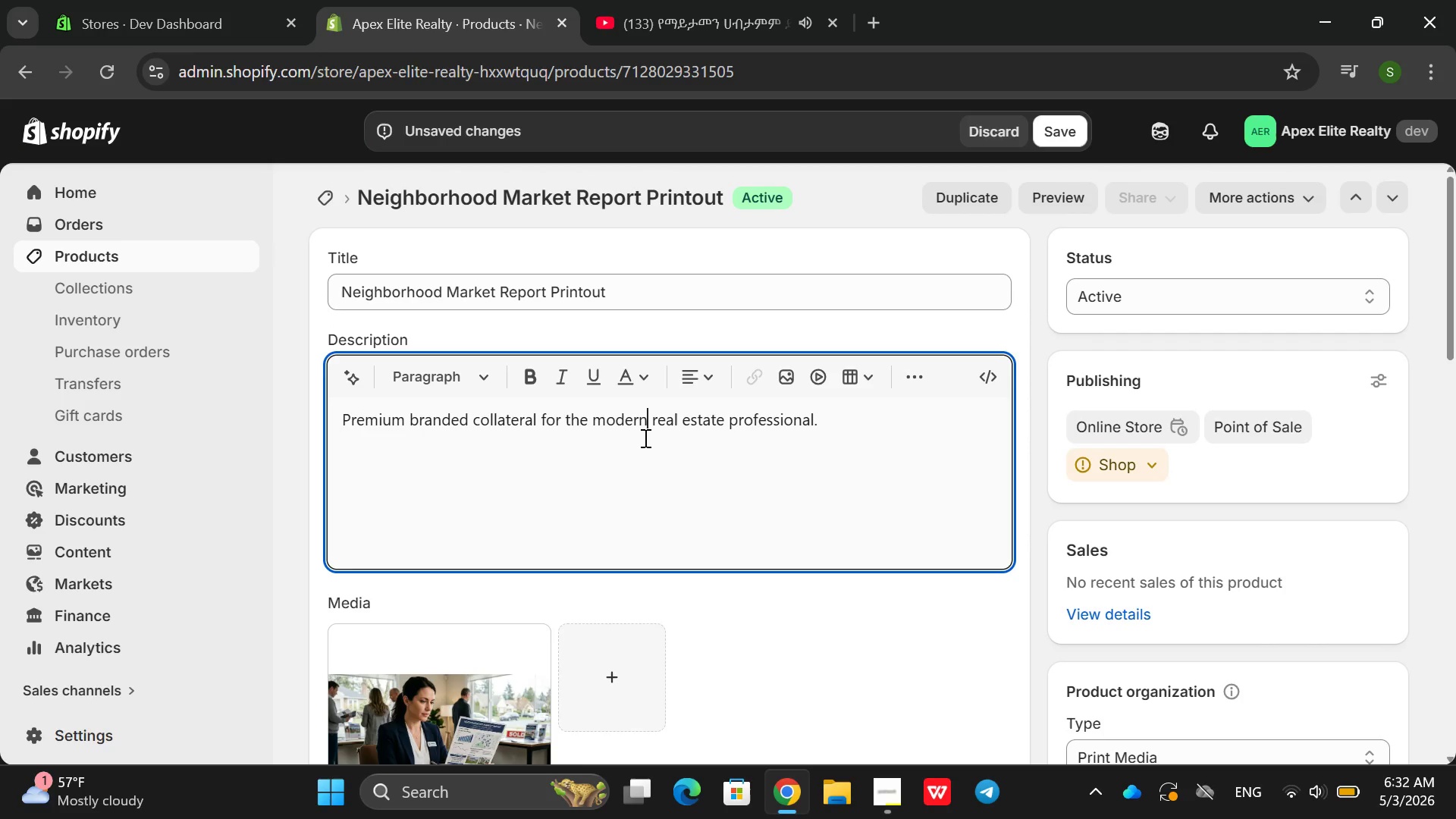 
triple_click([644, 438])
 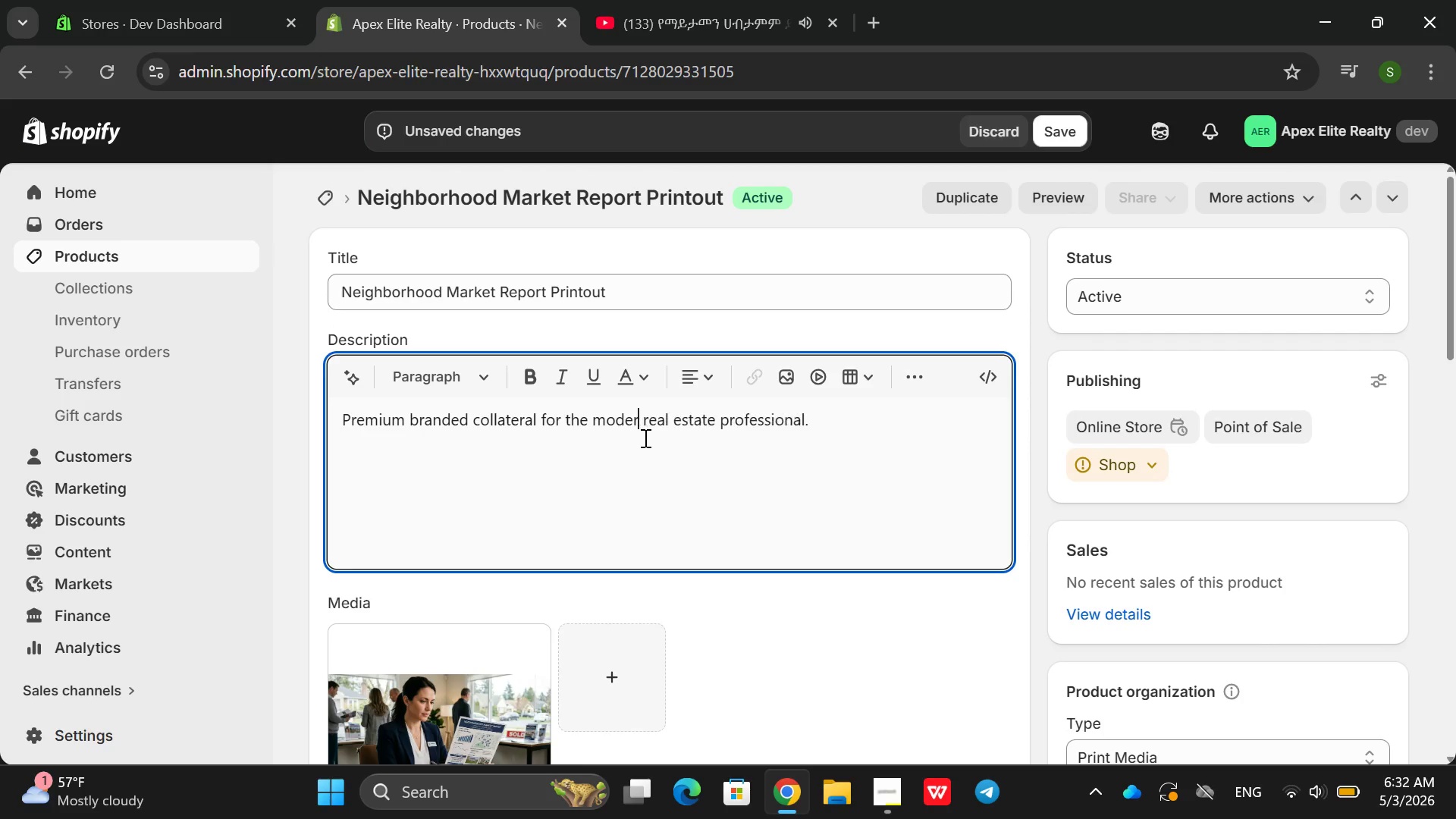 
key(Backspace)
 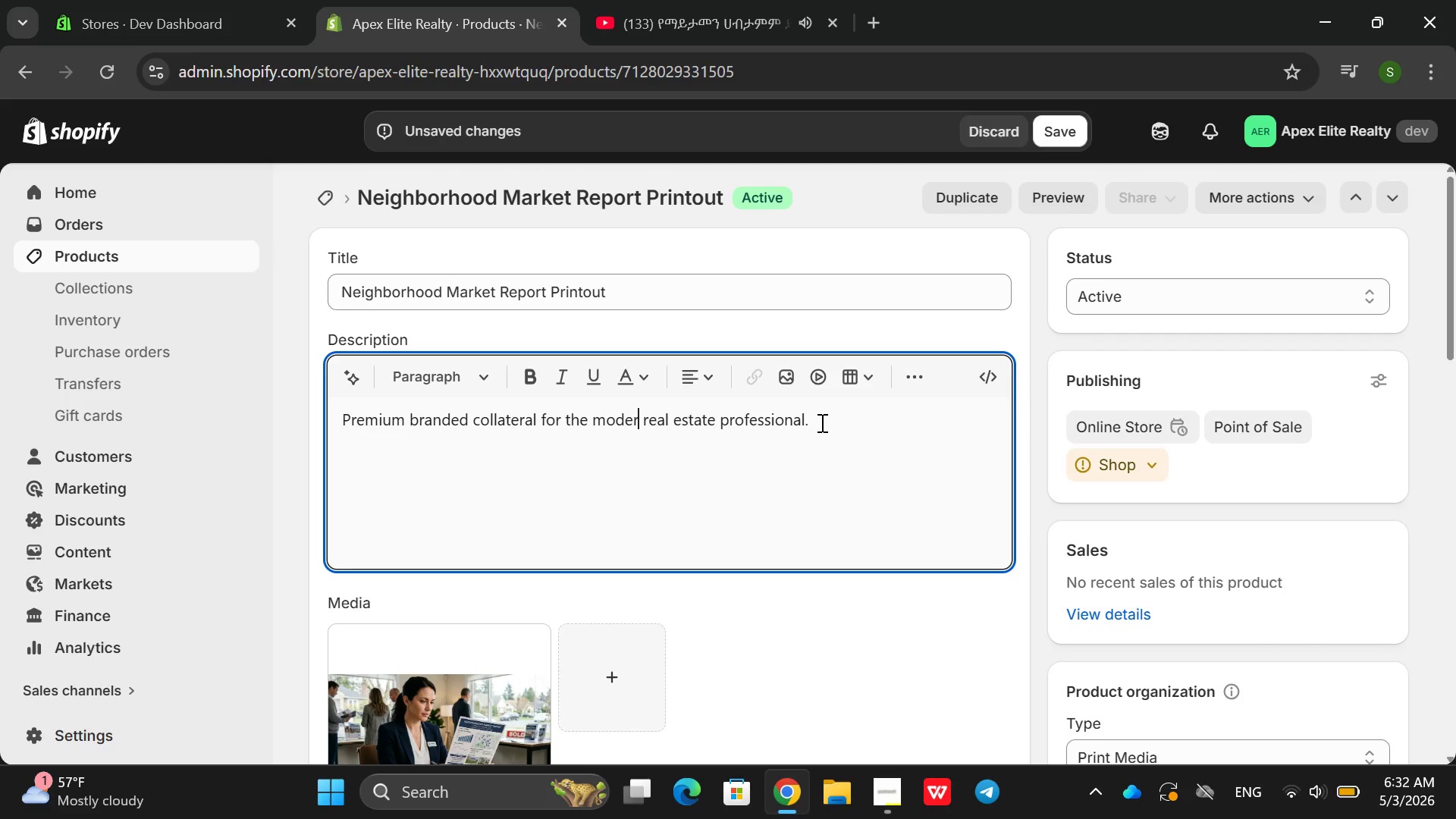 
left_click_drag(start_coordinate=[819, 422], to_coordinate=[251, 453])
 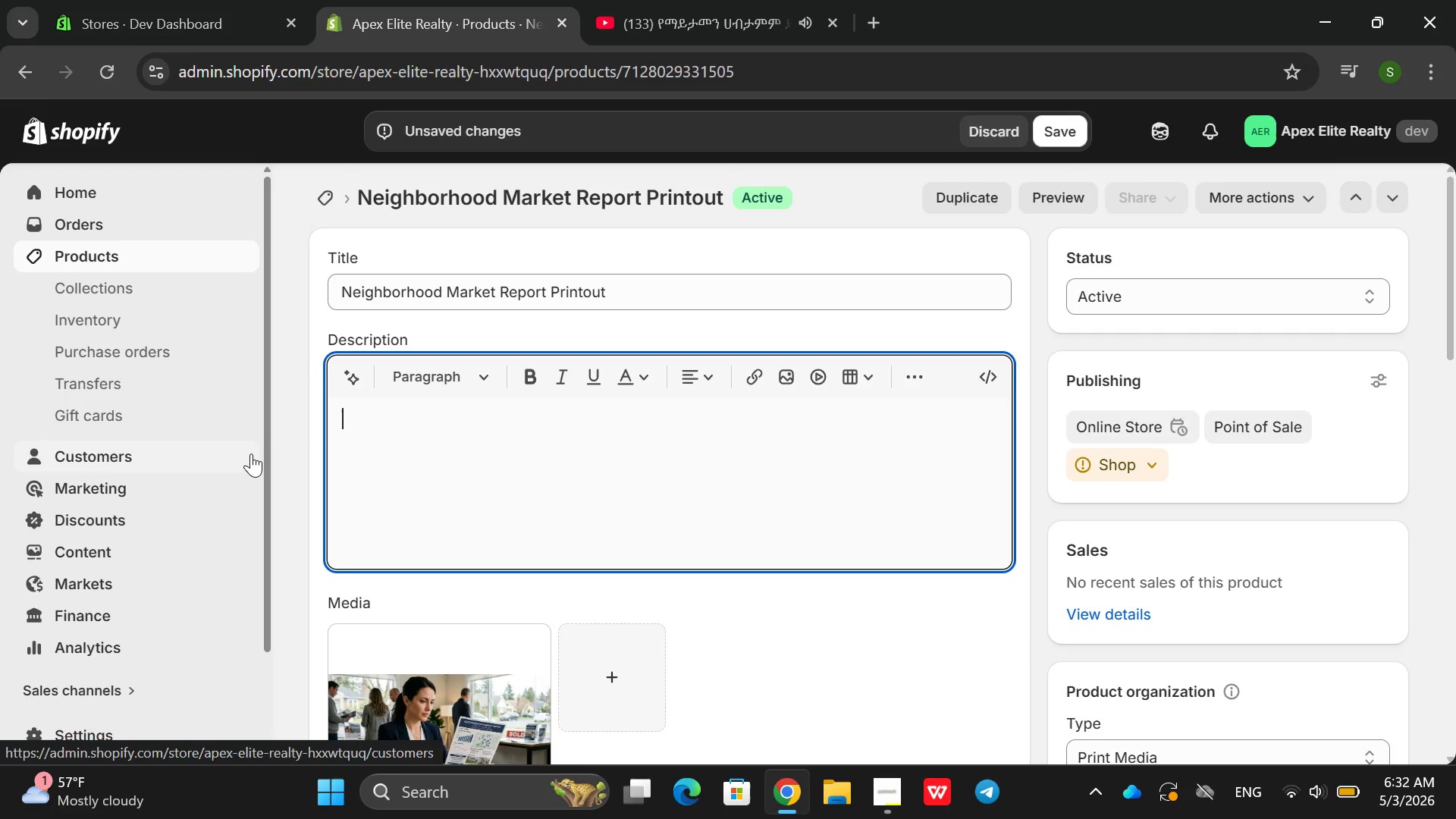 
key(Backspace)
 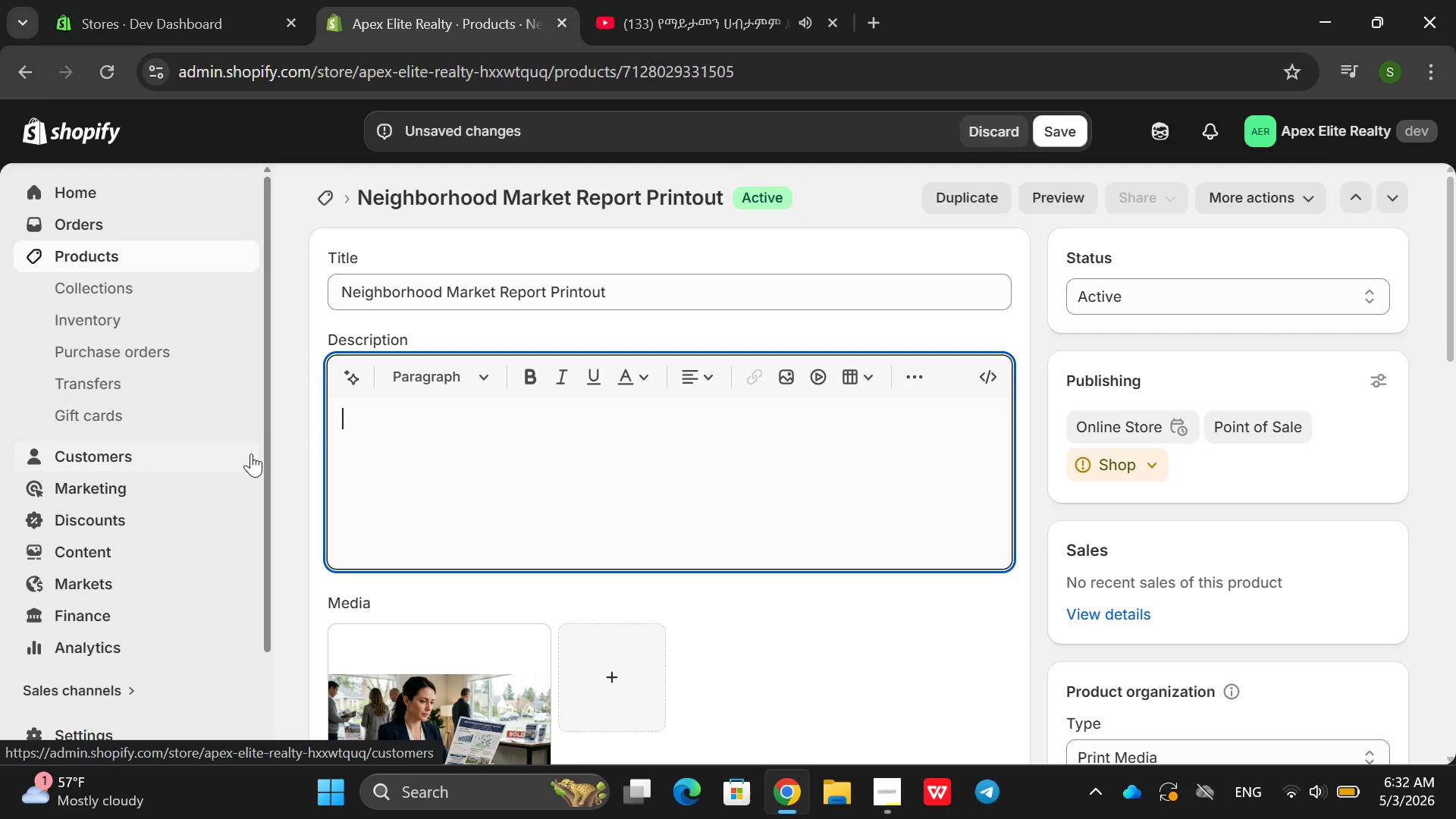 
type(The mne)
key(Backspace)
key(Backspace)
key(Backspace)
type(Neg)
key(Backspace)
type(eighborhoood make)
key(Backspace)
key(Backspace)
key(Backspace)
key(Backspace)
key(Backspace)
key(Backspace)
key(Backspace)
type(dma)
key(Backspace)
key(Backspace)
type( mwa)
key(Backspace)
key(Backspace)
type(aeket report printouw )
 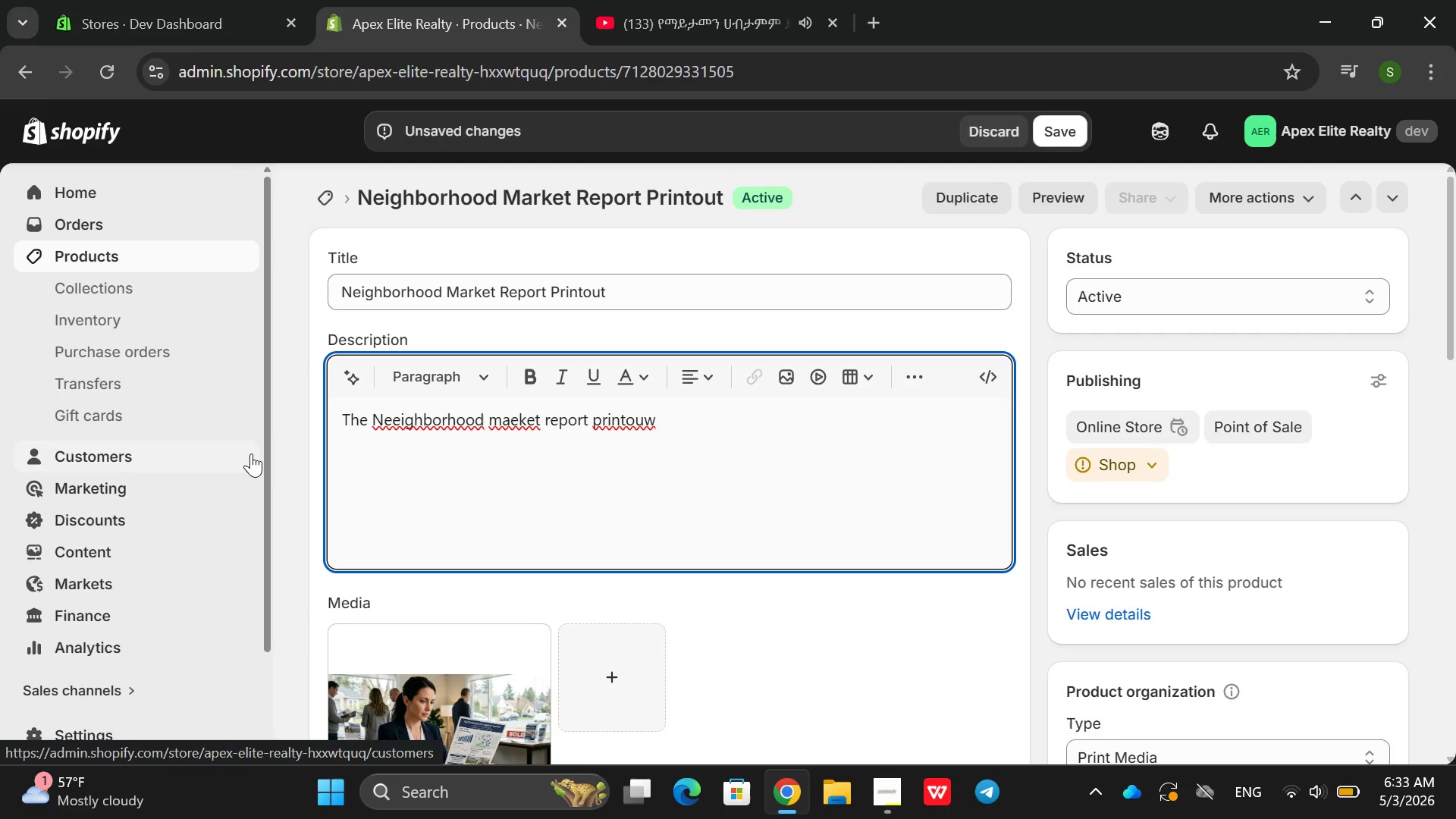 
wait(6.0)
 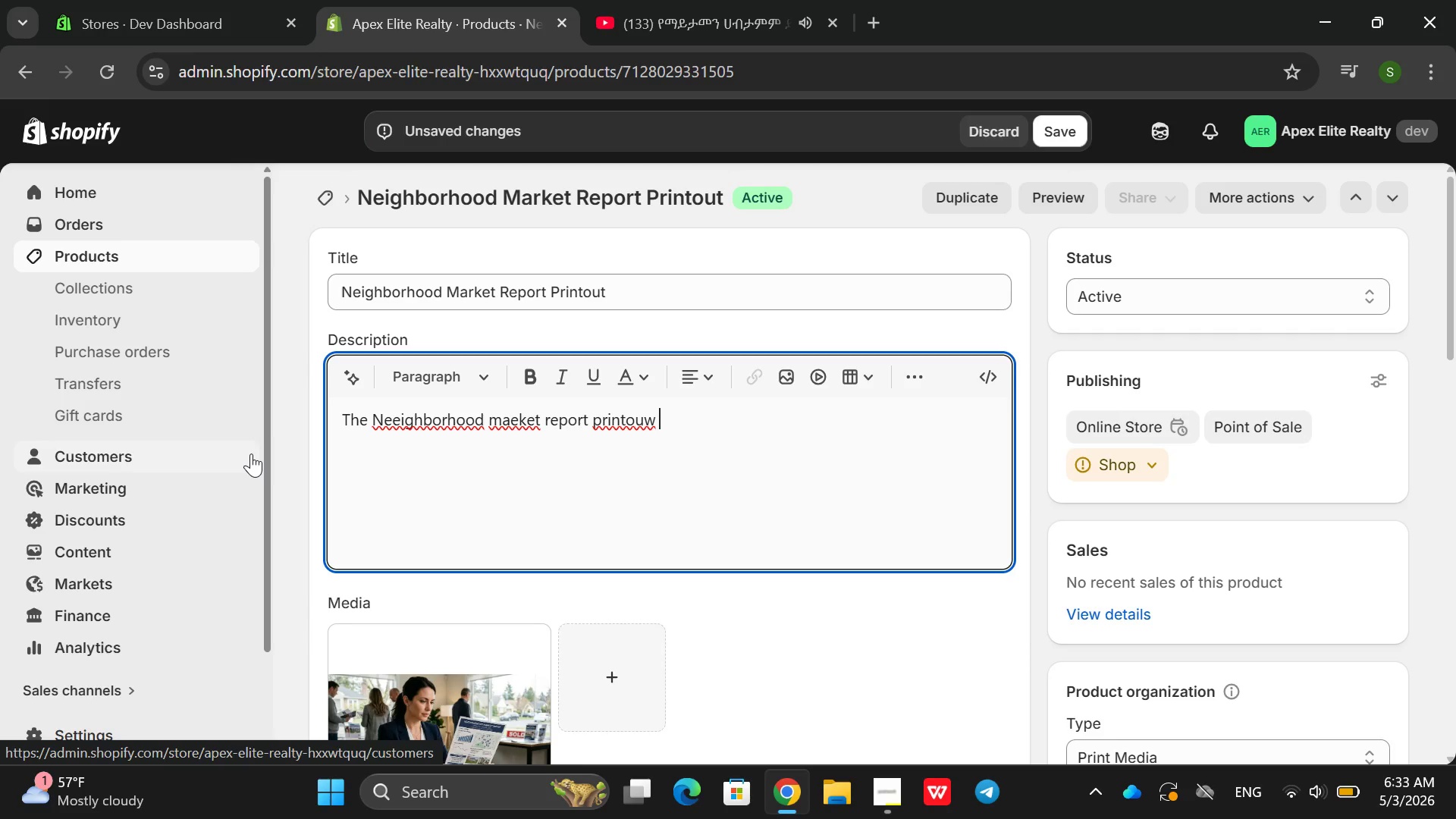 
key(Backspace)
key(Backspace)
key(Backspace)
type(ut )
 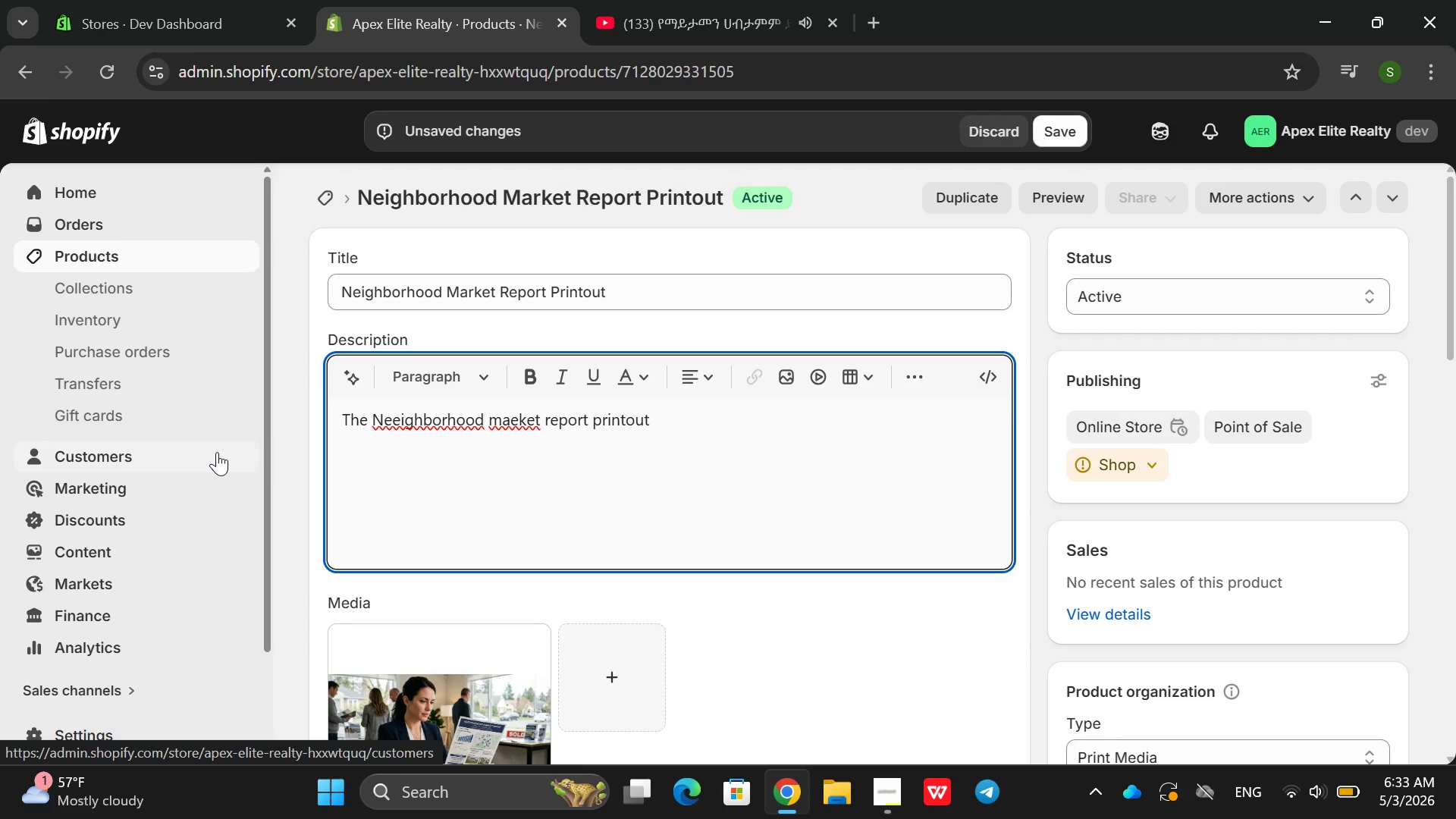 
wait(5.08)
 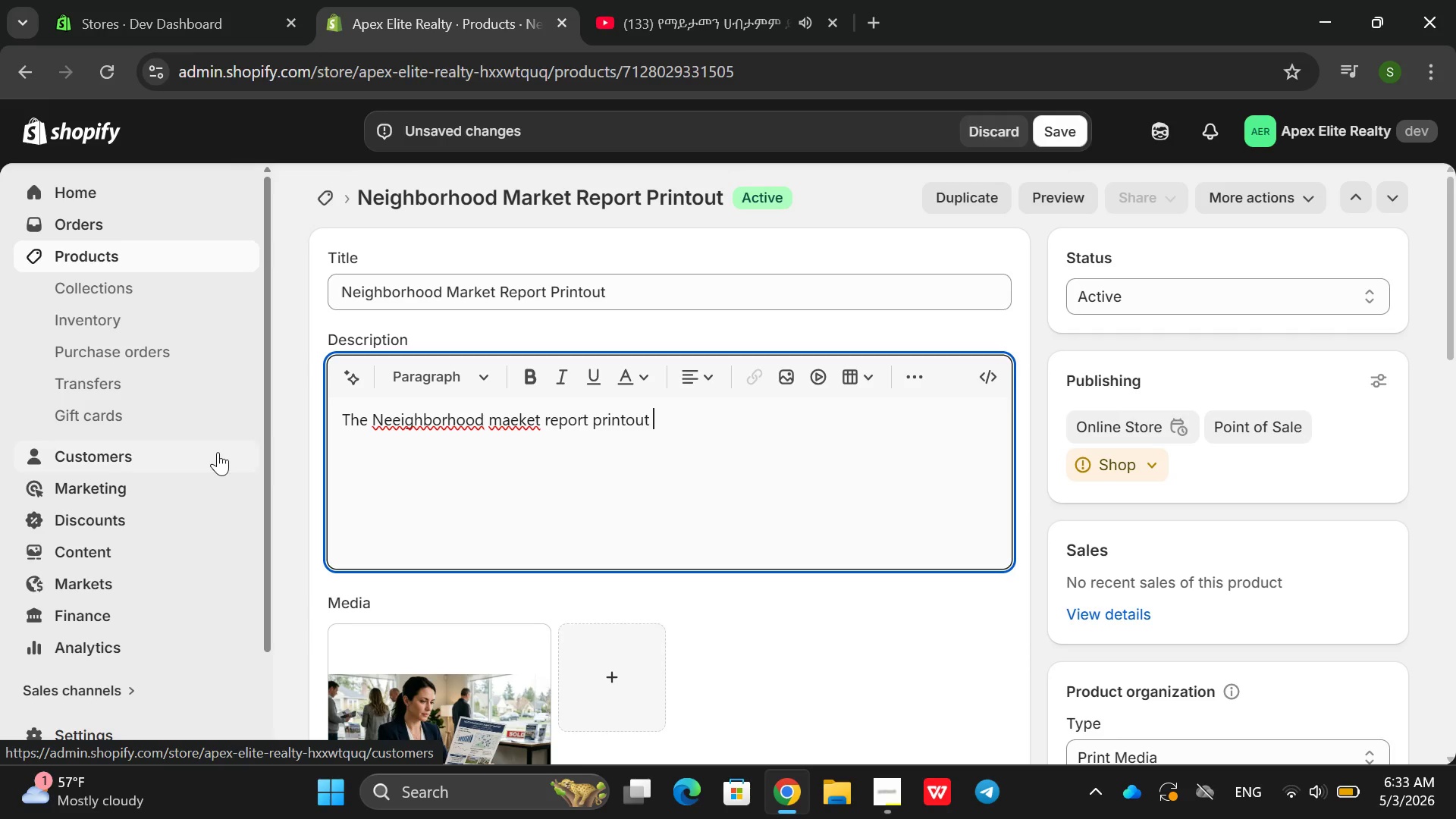 
type(is  a)
key(Backspace)
type(a pe)
key(Backspace)
key(Backspace)
type(ro)
key(Backspace)
key(Backspace)
type(professional real estate mark)
key(Backspace)
type(keting too )
key(Backspace)
type(l designed to provide dara)
key(Backspace)
key(Backspace)
type(ta-drivent)
key(Backspace)
type( insights into lova)
key(Backspace)
key(Backspace)
type(cal por)
key(Backspace)
key(Backspace)
type(roper)
key(Backspace)
type(rties)
key(Backspace)
key(Backspace)
key(Backspace)
type(y ten)
key(Backspace)
key(Backspace)
type(rends )
key(Backspace)
type(. It helps ag)
key(Backspace)
type(gents r)
key(Backspace)
type(por)
key(Backspace)
type(st)
key(Backspace)
type(t)
key(Backspace)
type(ition thems )
key(Backspace)
key(Backspace)
type(selves as knowle)
key(Backspace)
type(led)
key(Backspace)
key(Backspace)
key(Backspace)
type(edage)
key(Backspace)
type(ba)
key(Backspace)
key(Backspace)
type(ab;e )
key(Backspace)
key(Backspace)
key(Backspace)
key(Backspace)
type(le)
key(Backspace)
key(Backspace)
type(ble )
 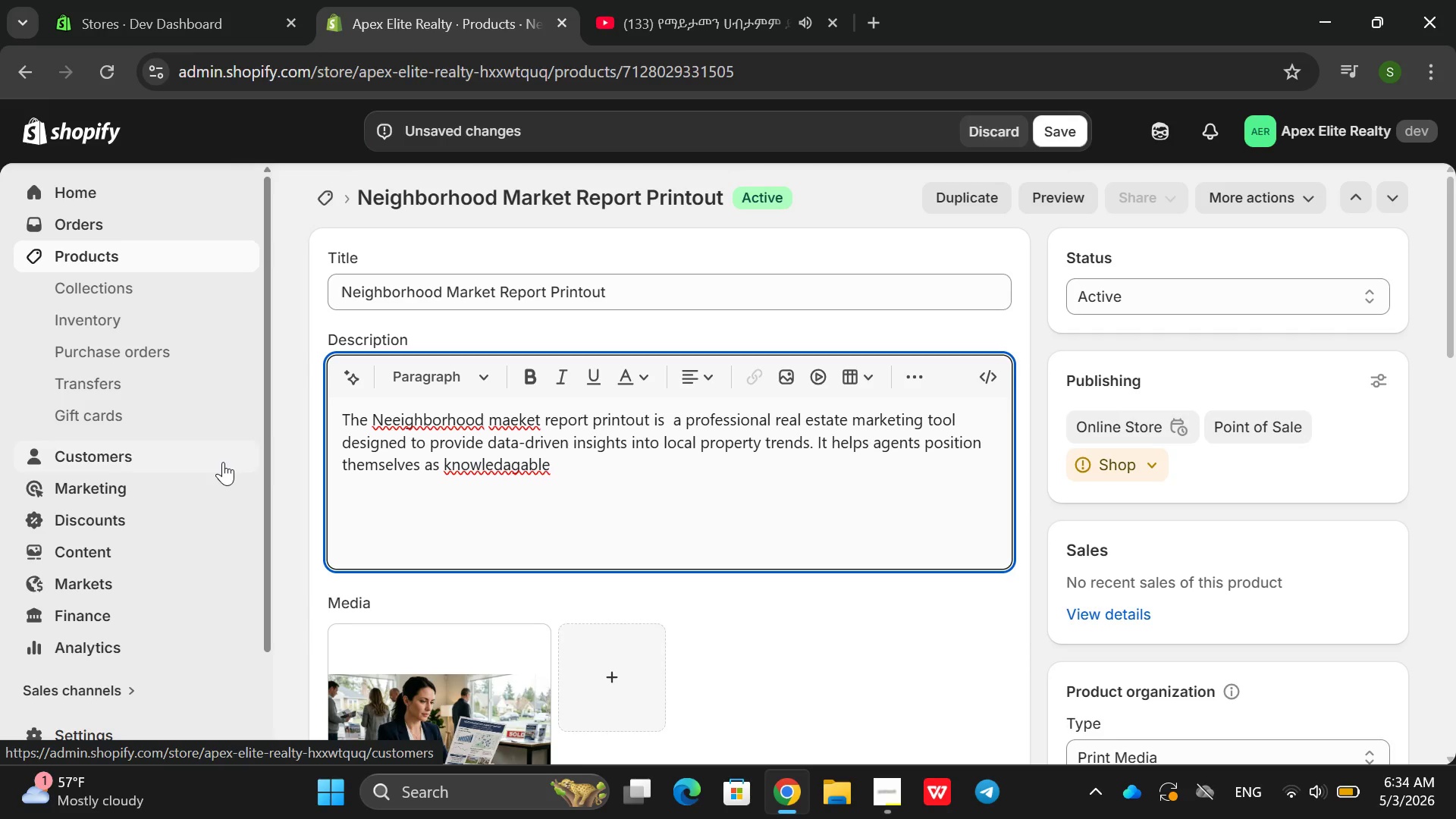 
wait(6.36)
 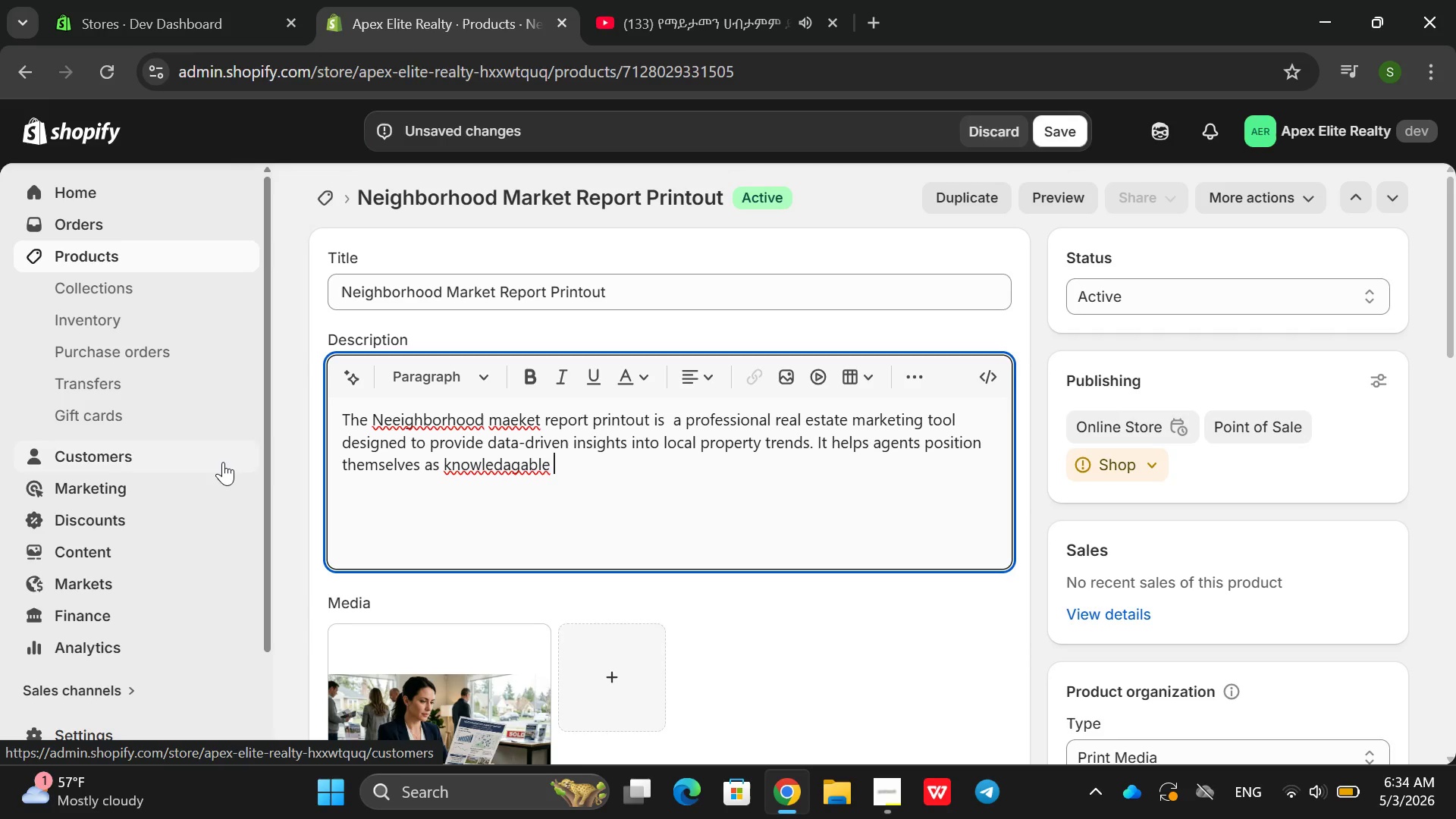 
double_click([514, 471])
 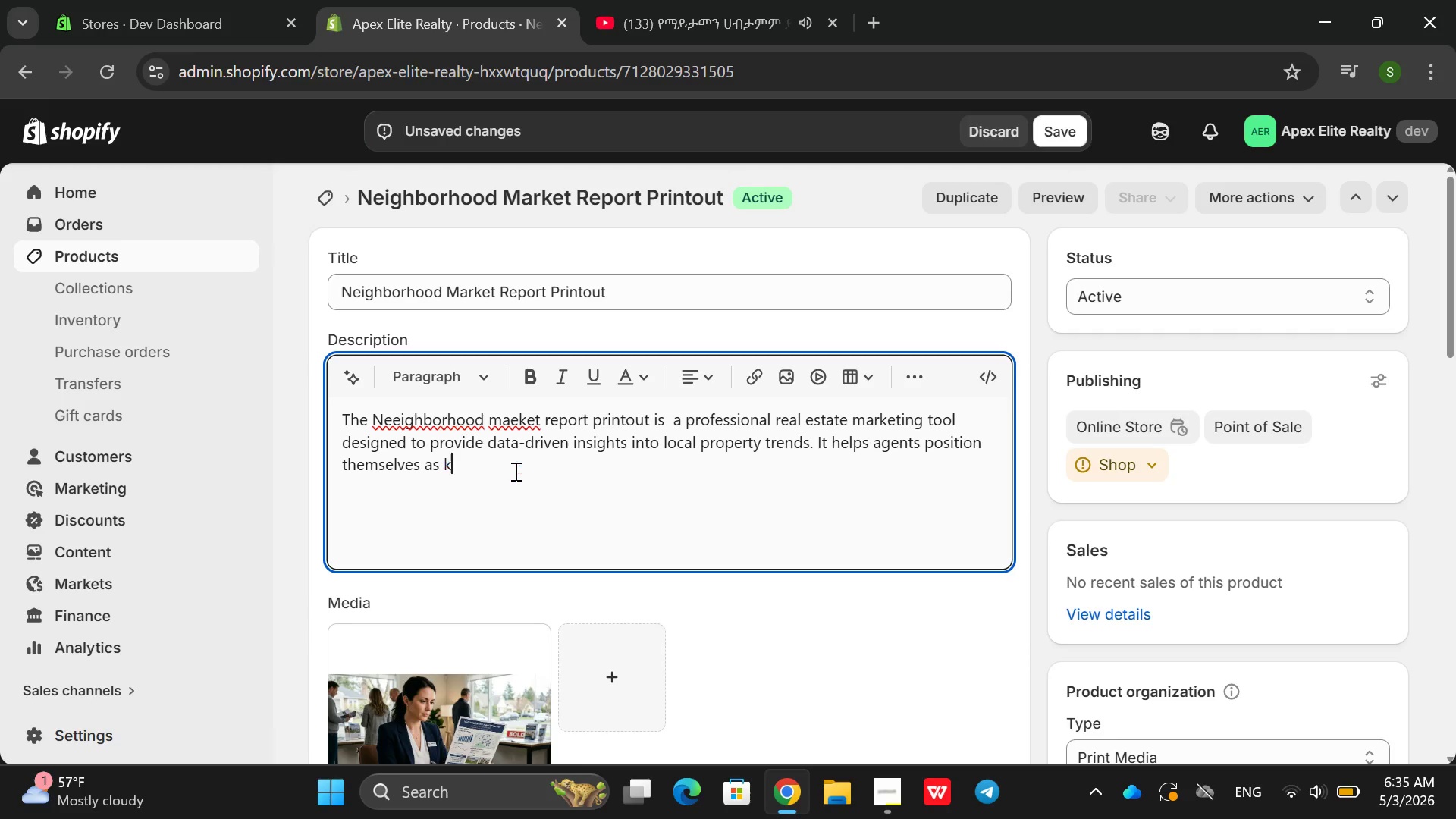 
type(knowlagable )
 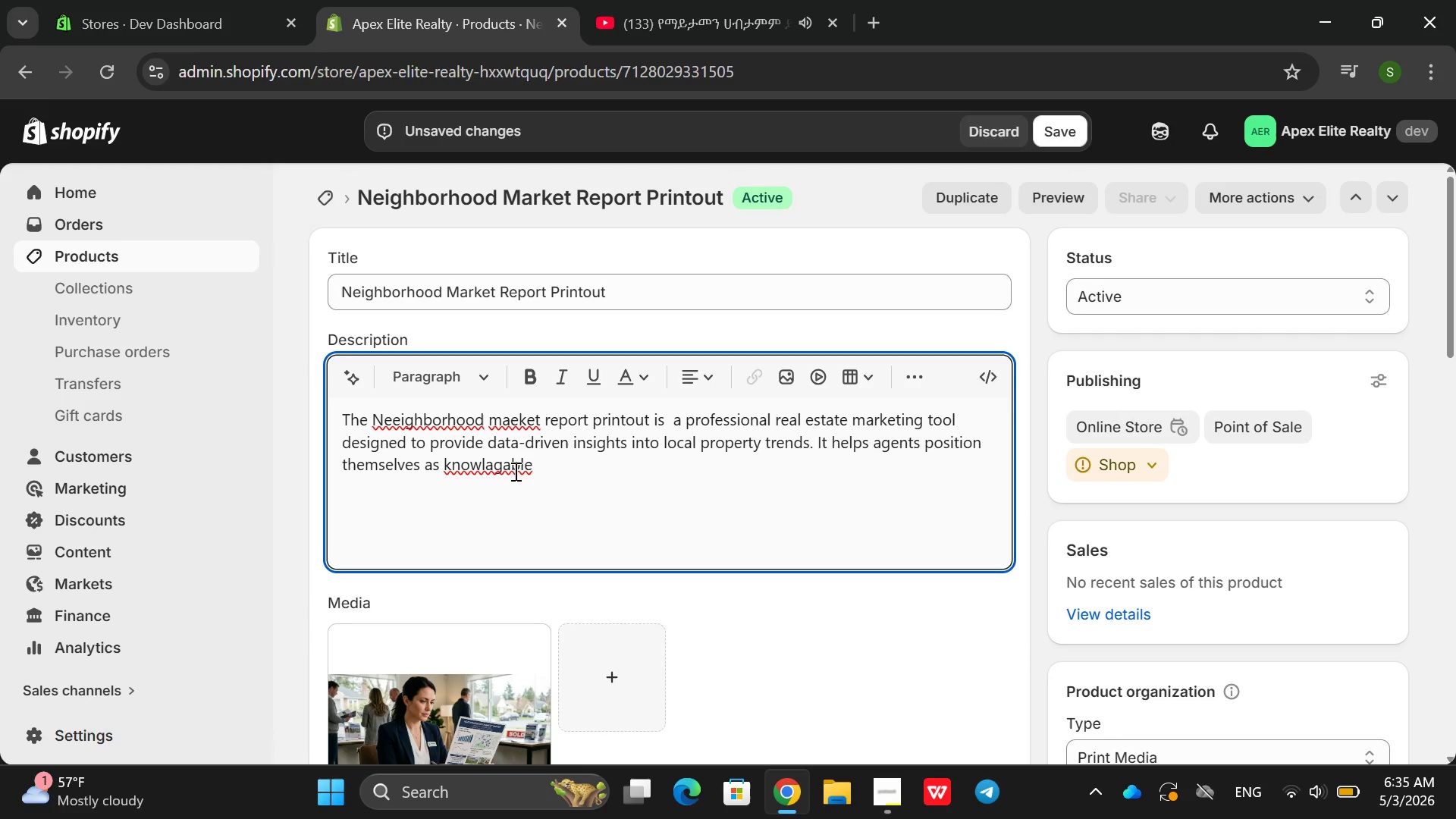 
key(Backspace)
key(Backspace)
key(Backspace)
key(Backspace)
key(Backspace)
key(Backspace)
key(Backspace)
type(edh)
key(Backspace)
type(geable experts whole )
key(Backspace)
key(Backspace)
key(Backspace)
key(Backspace)
type(ile offereing v)
key(Backspace)
key(Backspace)
key(Backspace)
key(Backspace)
key(Backspace)
key(Backspace)
key(Backspace)
type(ring valuable inforam)
key(Backspace)
key(Backspace)
type(mation to potentai)
key(Backspace)
key(Backspace)
type(ial byers and see)
key(Backspace)
type(llers )
 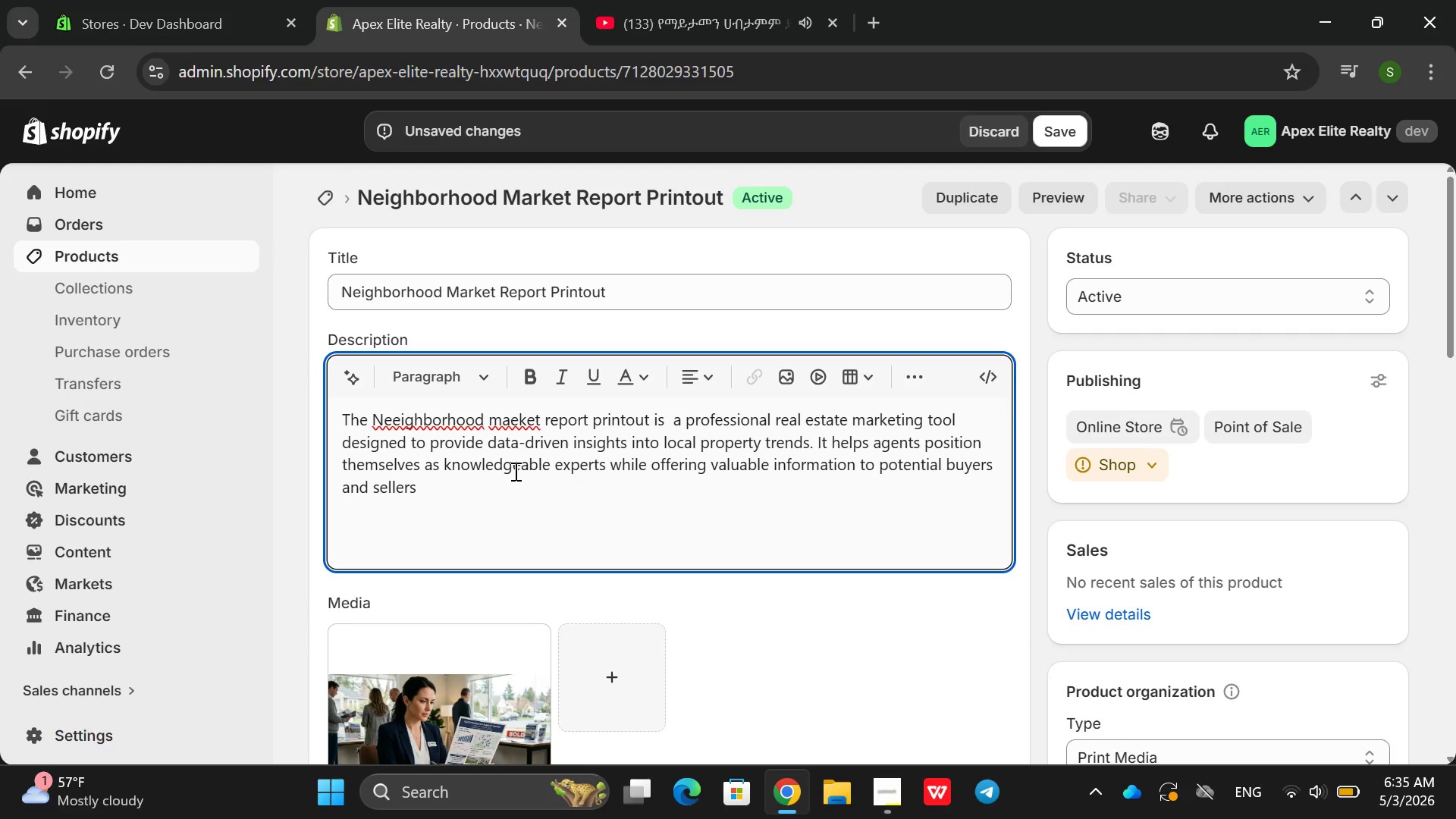 
key(Enter)
 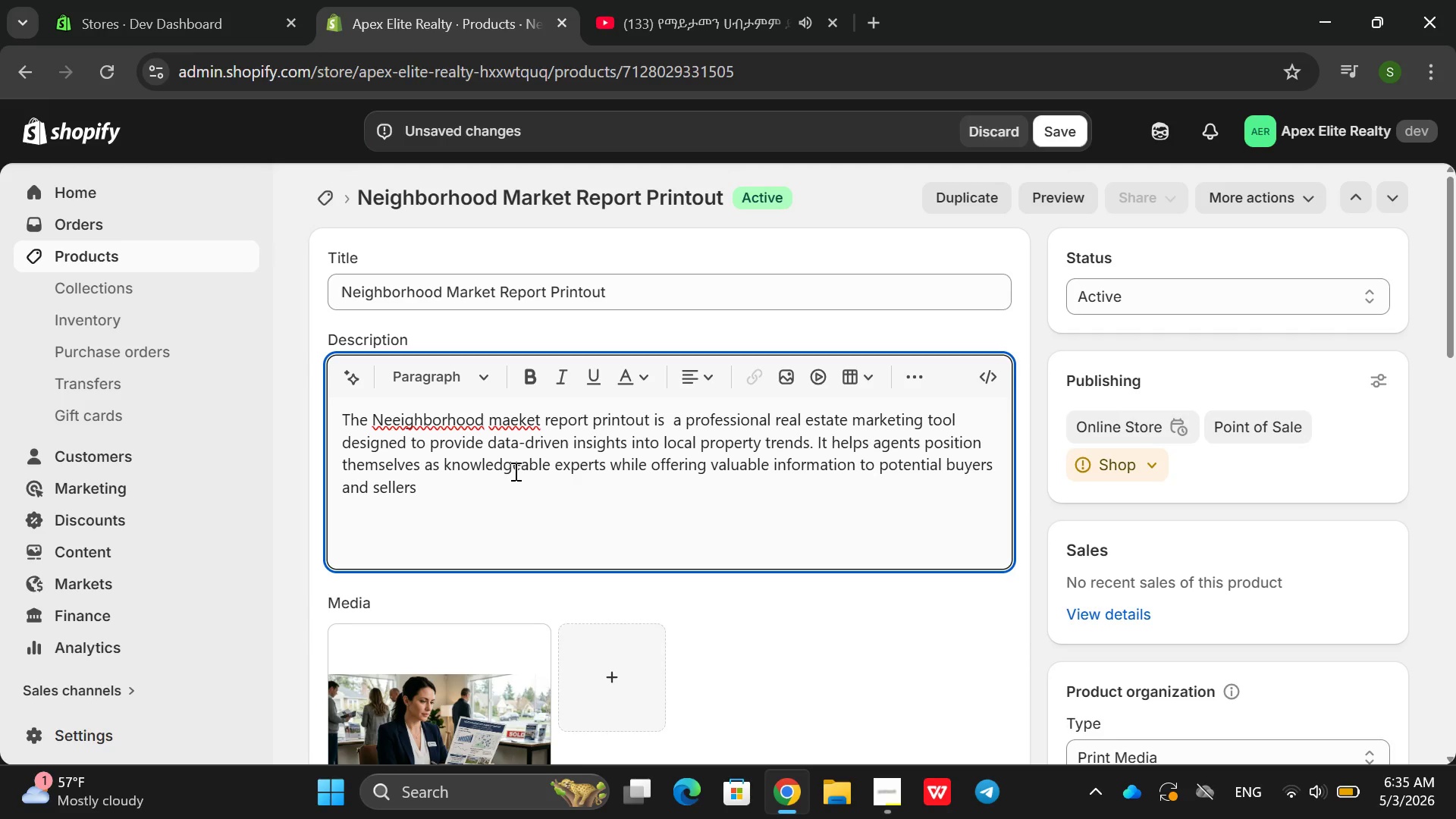 
type(Eah)
key(Backspace)
type(ch report is professionally designed and printd woth )
key(Backspace)
key(Backspace)
key(Backspace)
type(ith )
key(Backspace)
key(Backspace)
key(Backspace)
key(Backspace)
key(Backspace)
type(ith )
 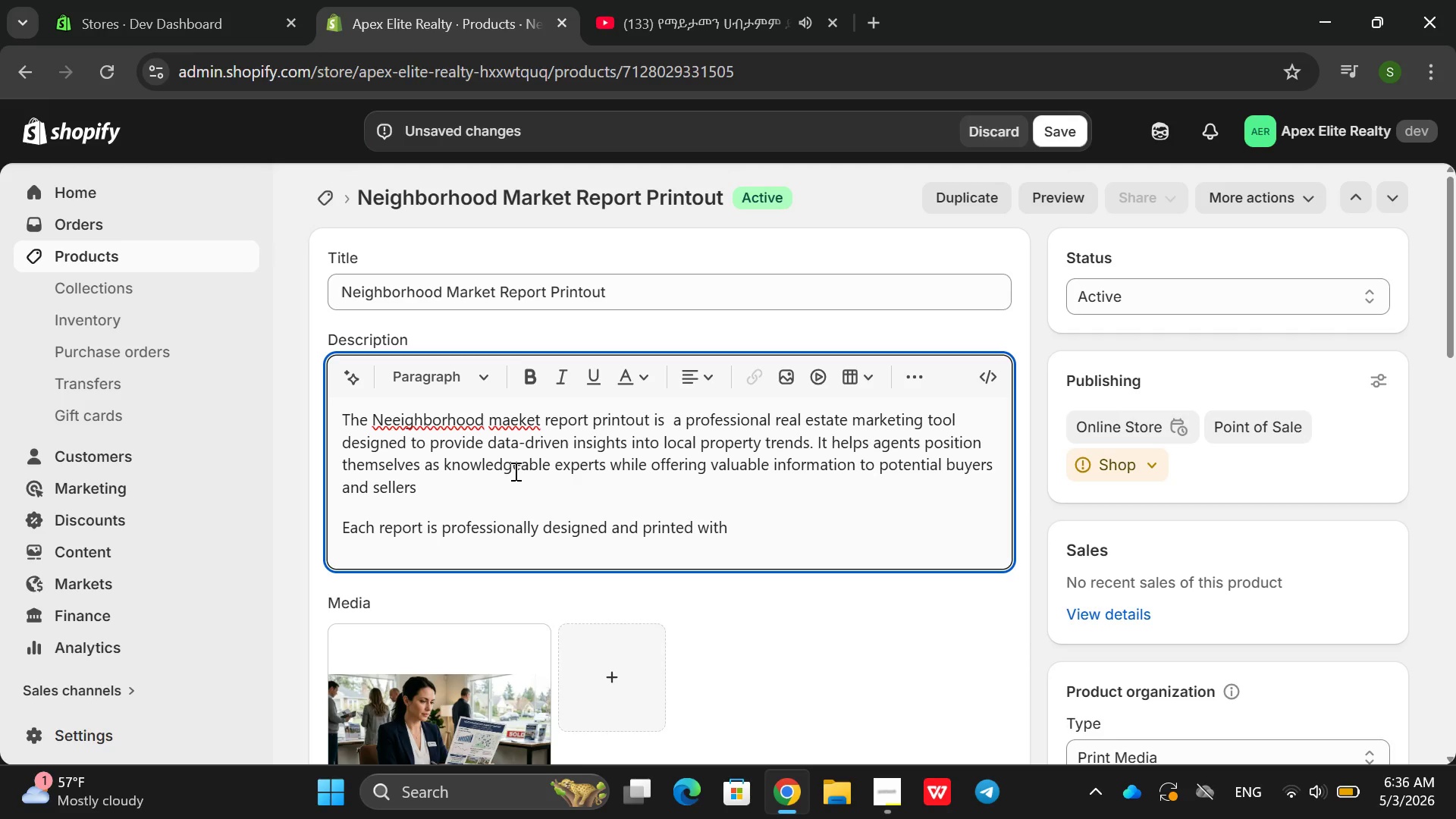 
wait(5.39)
 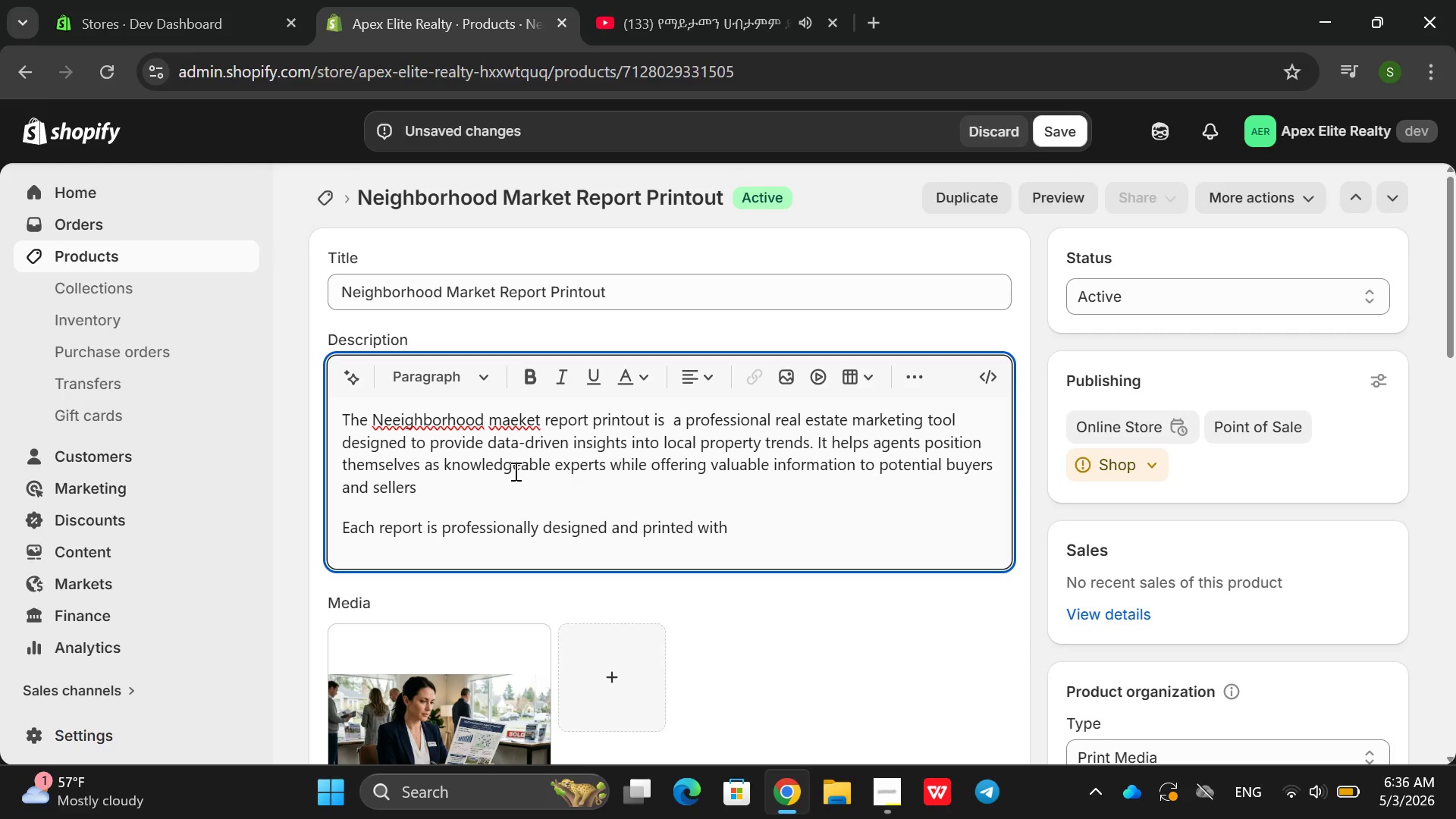 
type(clear market data including pricing trensd)
key(Backspace)
type(ds. )
key(Backspace)
key(Backspace)
key(Backspace)
key(Backspace)
key(Backspace)
key(Backspace)
type(d)
key(Backspace)
type(nds )
key(Backspace)
type(. )
 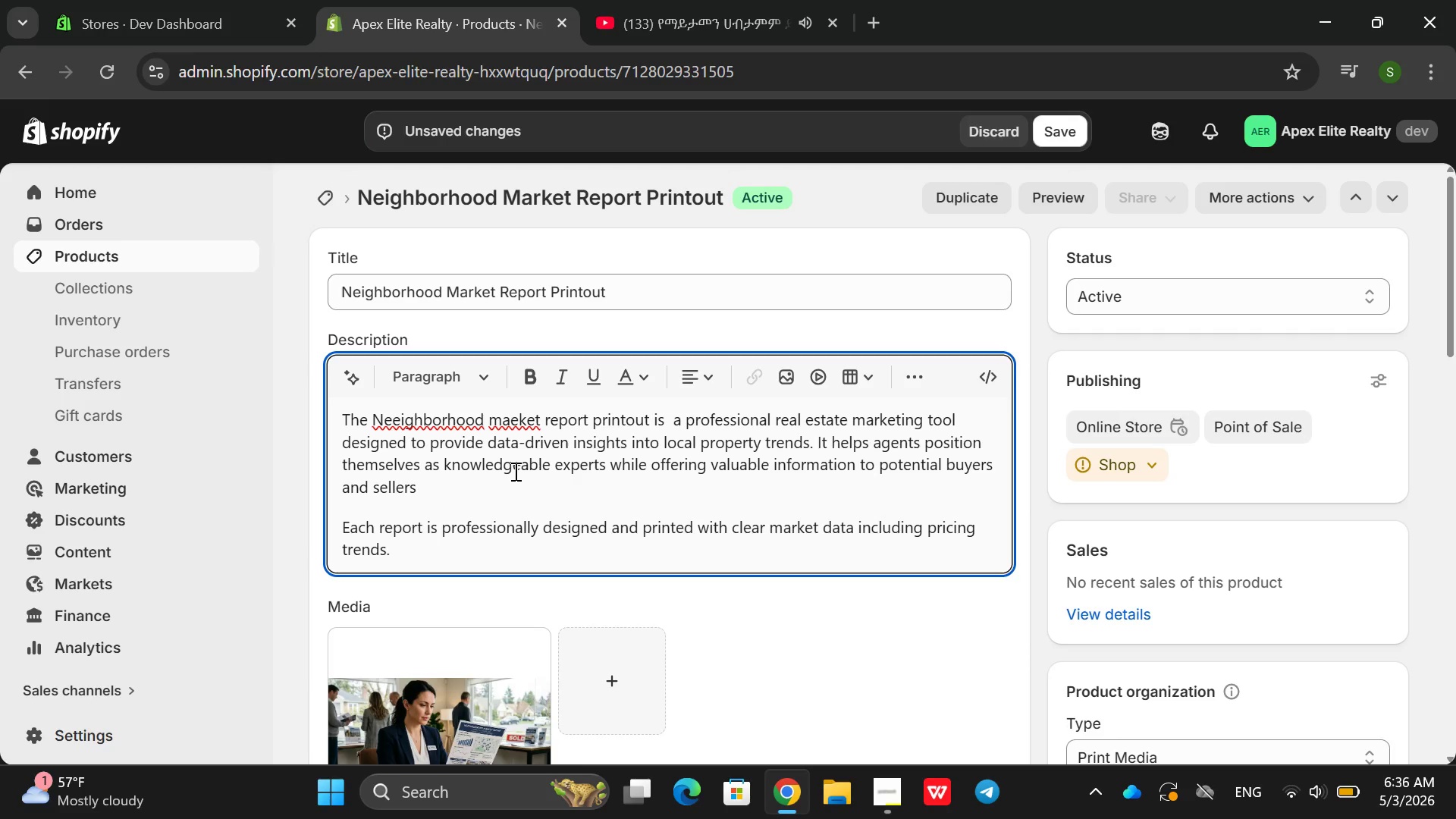 
type(inveno)
key(Backspace)
type(o)
key(Backspace)
type(tory )
 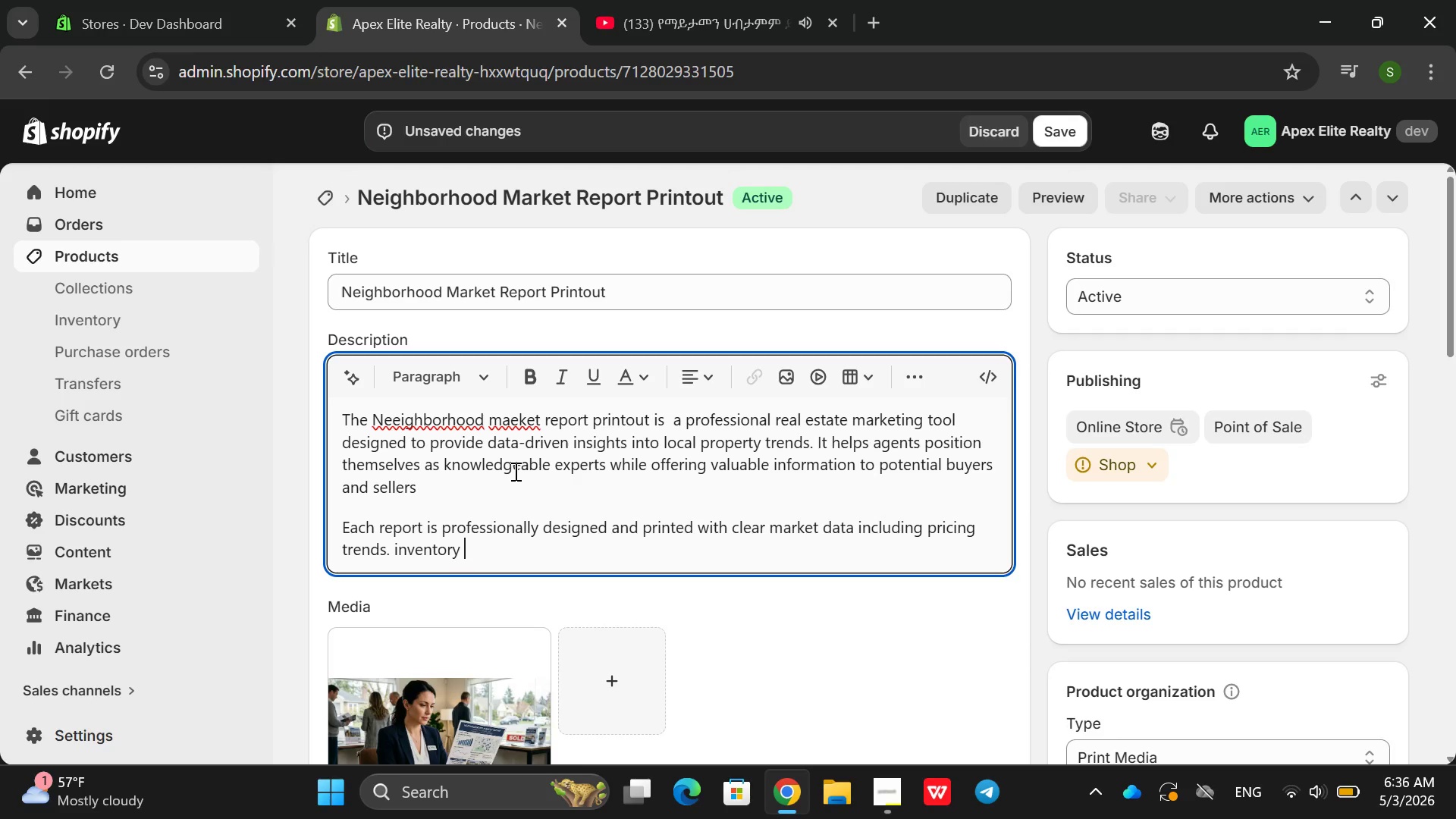 
wait(14.75)
 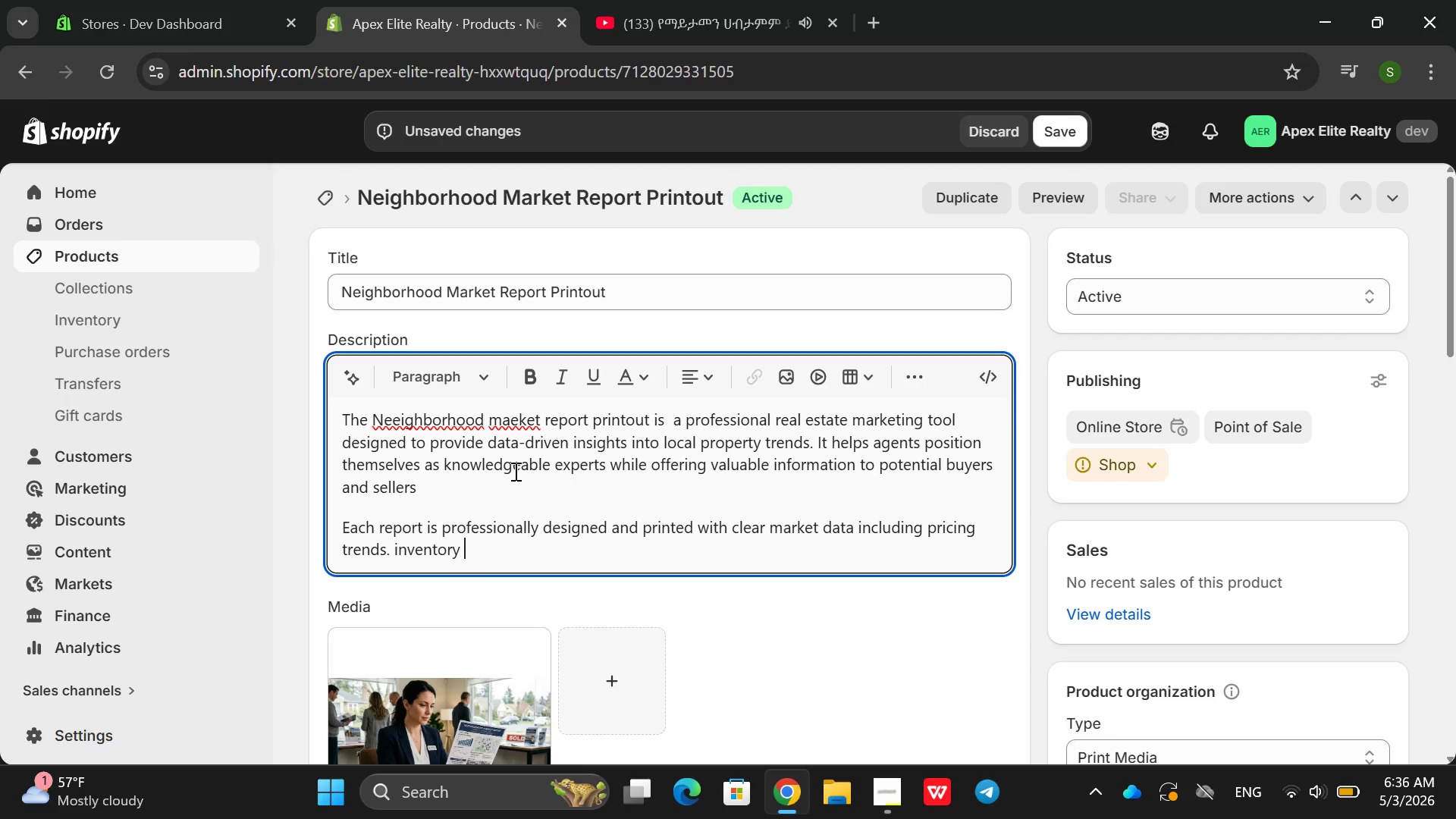 
type(design )
key(Backspace)
type(, deee)
key(Backspace)
type(per analytics and sto)
key(Backspace)
type(rongr sb)
key(Backspace)
key(Backspace)
type(beand)
key(Backspace)
key(Backspace)
key(Backspace)
key(Backspace)
type(randing elements. The pre)
key(Backspace)
key(Backspace)
key(Backspace)
type(Platinum ter delivers a premium analytics aaa)
key(Backspace)
key(Backspace)
key(Backspace)
type(report g)
key(Backspace)
type(festut)
key(Backspace)
type(e)
key(Backspace)
type(i)
key(Backspace)
type(ring advance markeit)
key(Backspace)
key(Backspace)
type(e)
key(Backspace)
type(t insights, luxury presentatin design m and cur)
key(Backspace)
type(stome)
key(Backspace)
type(ized neighborhood )
 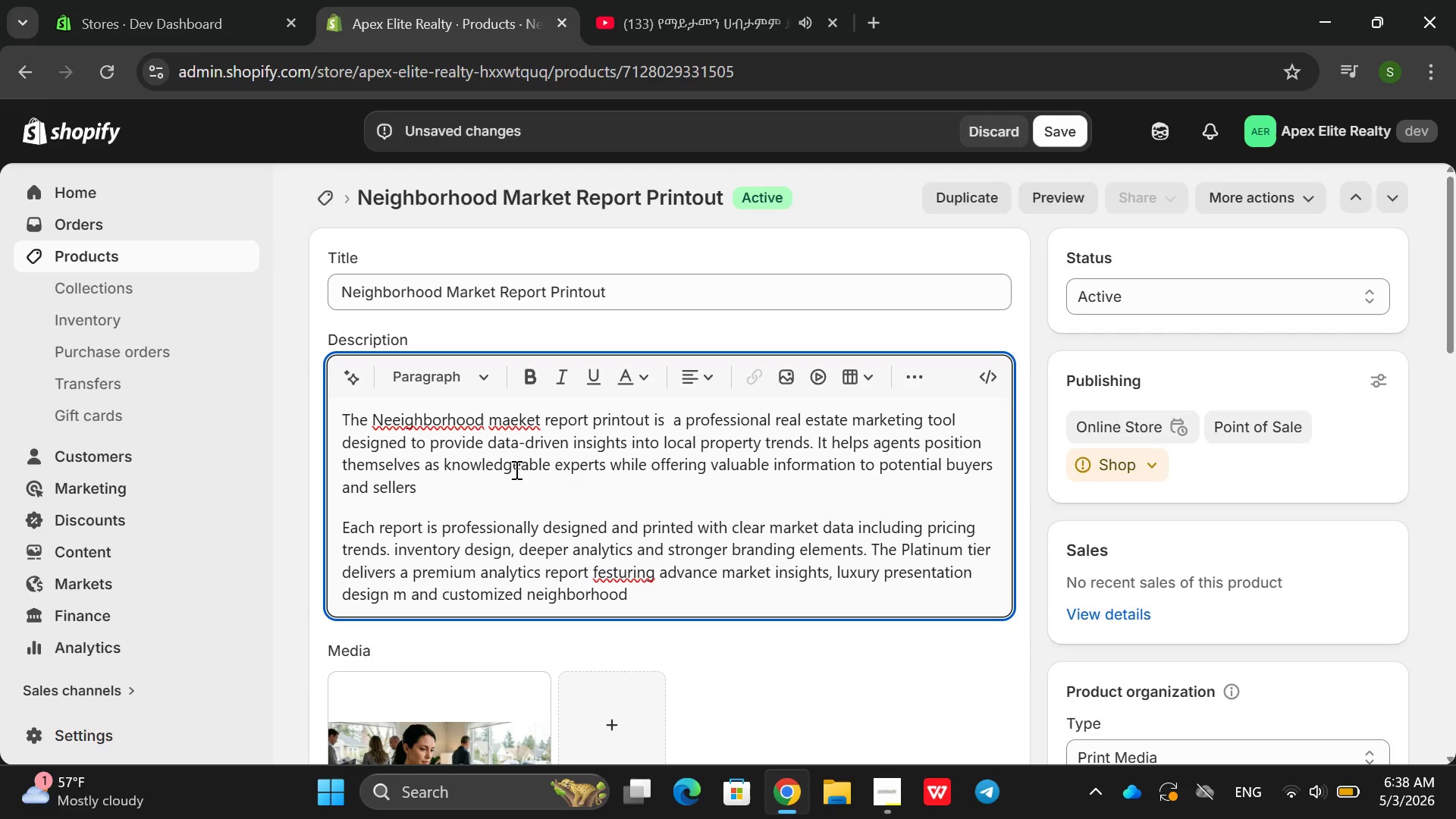 
type(be)
key(Backspace)
type(reakdown. )
 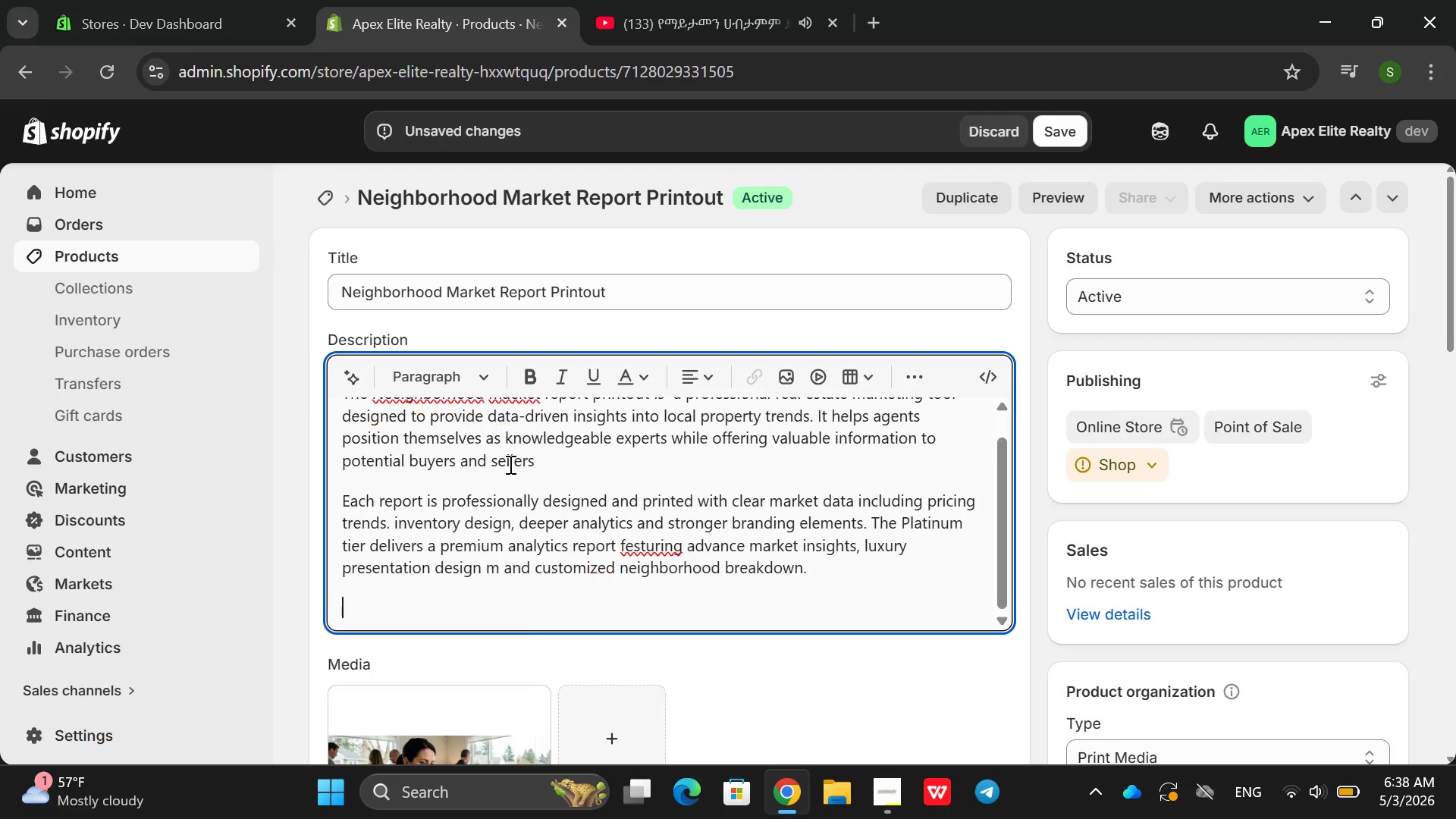 
key(Enter)
 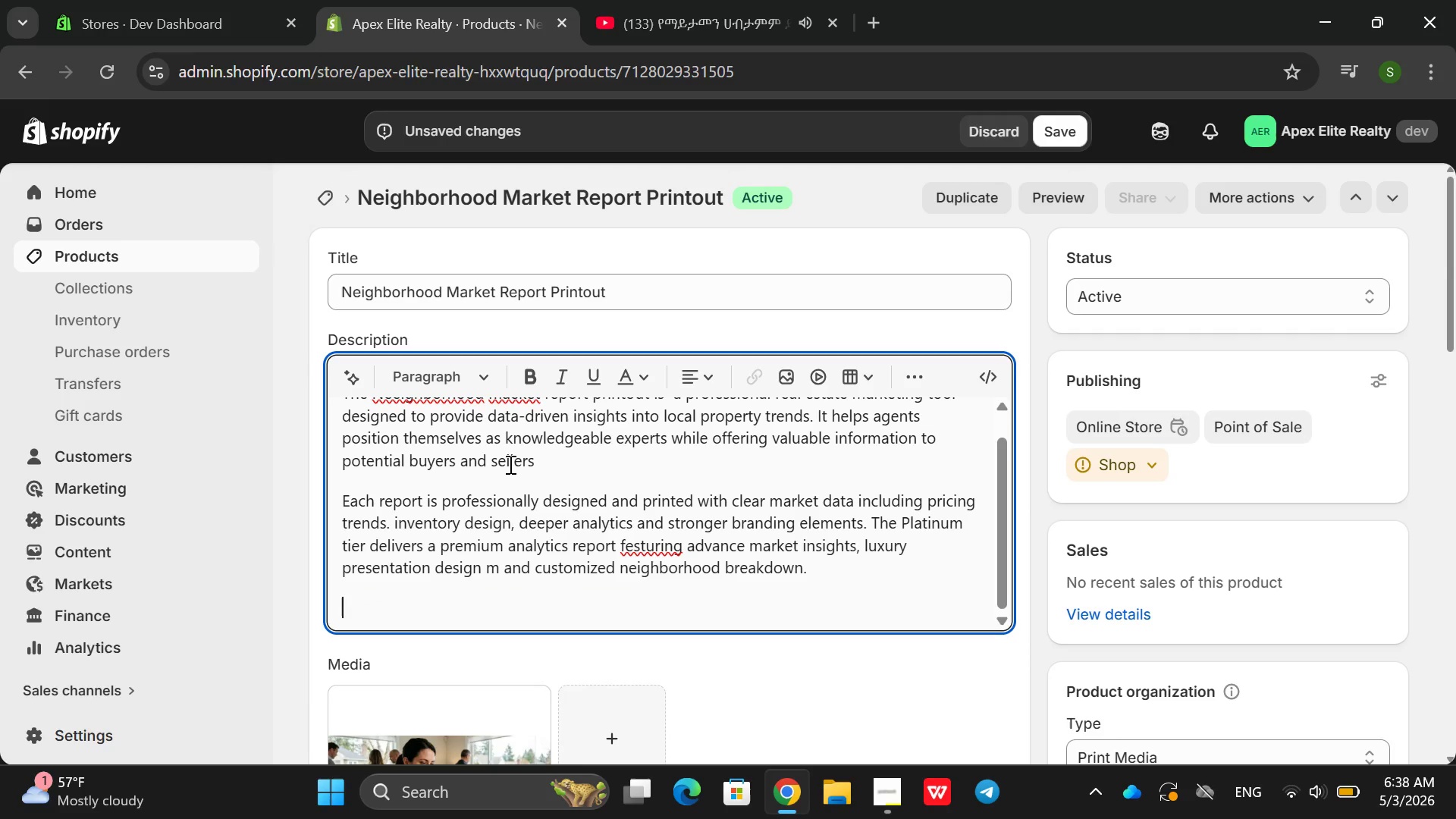 
type(The)
key(Backspace)
type(ri)
key(Backspace)
key(Backspace)
type(ir p)
key(Backspace)
key(Backspace)
key(Backspace)
type(s profuct is ideal for farming campigns)
key(Backspace)
type( )
key(Backspace)
type(. l)
key(Backspace)
key(Backspace)
type(s )
key(Backspace)
key(Backspace)
key(Backspace)
key(Backspace)
key(Backspace)
type(aigns , k)
key(Backspace)
type(listing pree)
key(Backspace)
type(sentation )
key(Backspace)
type(, and i)
key(Backspace)
type(opne)
key(Backspace)
key(Backspace)
type(en houe marketing , IT )
key(Backspace)
key(Backspace)
key(Backspace)
type(t s)
key(Backspace)
key(Backspace)
key(Backspace)
type(It strenghtend )
key(Backspace)
key(Backspace)
type(s age)
key(Backspace)
type(a)
key(Backspace)
key(Backspace)
type(a)
key(Backspace)
type(gent ceadibility by demonestrating expertise and am)
key(Backspace)
key(Backspace)
type(marketing awareness)
 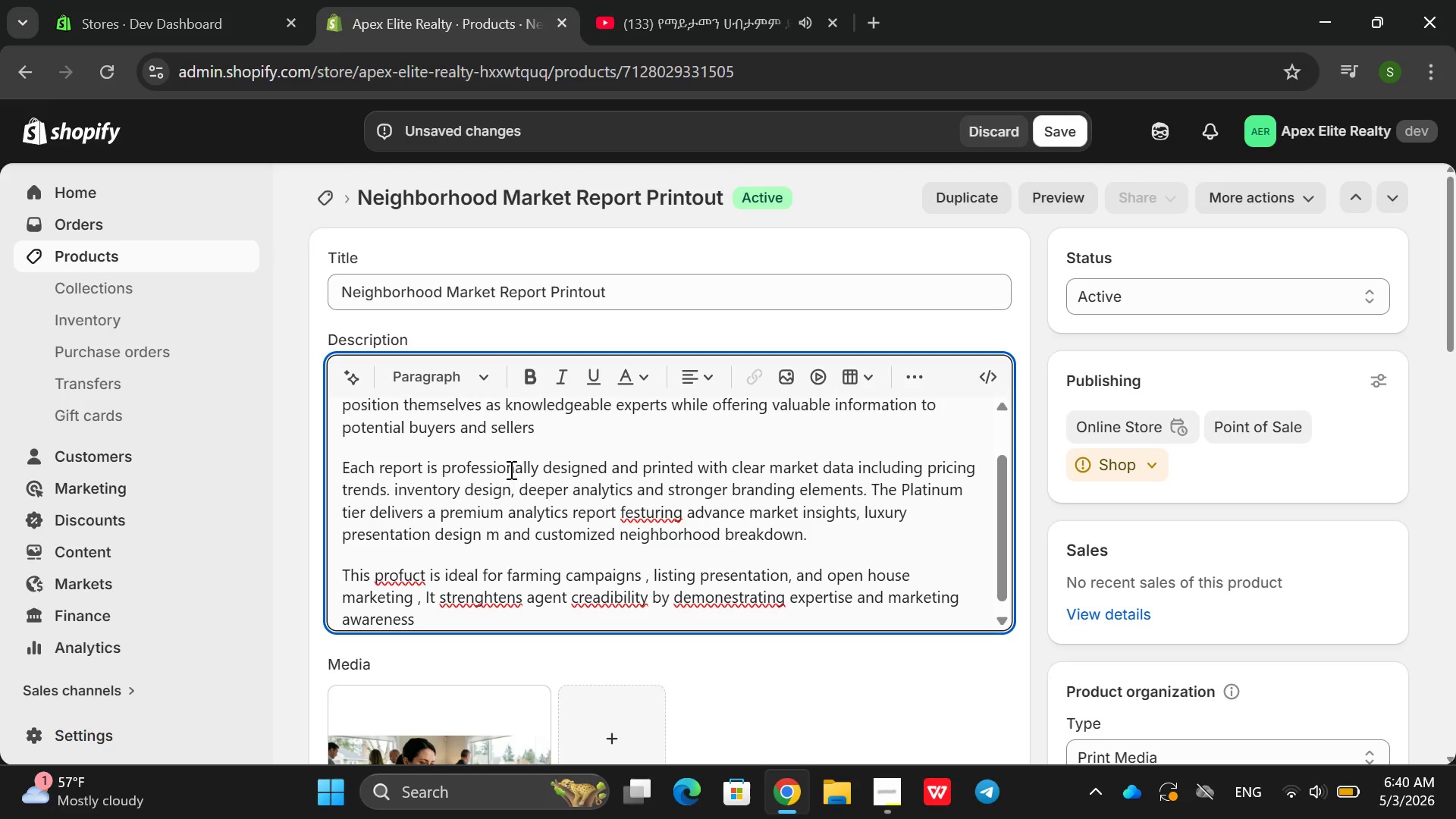 
left_click([604, 601])
 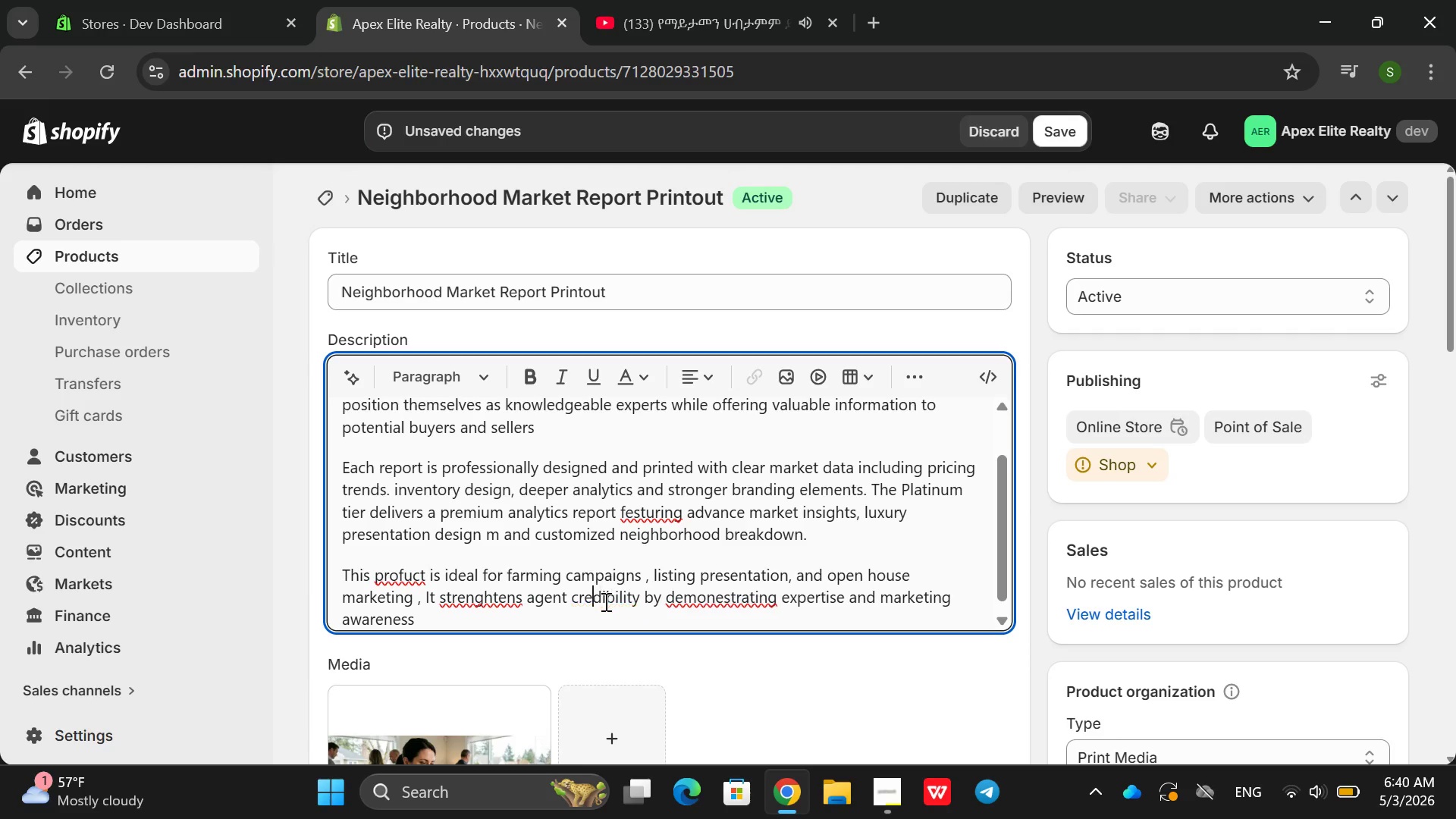 
key(Backspace)
 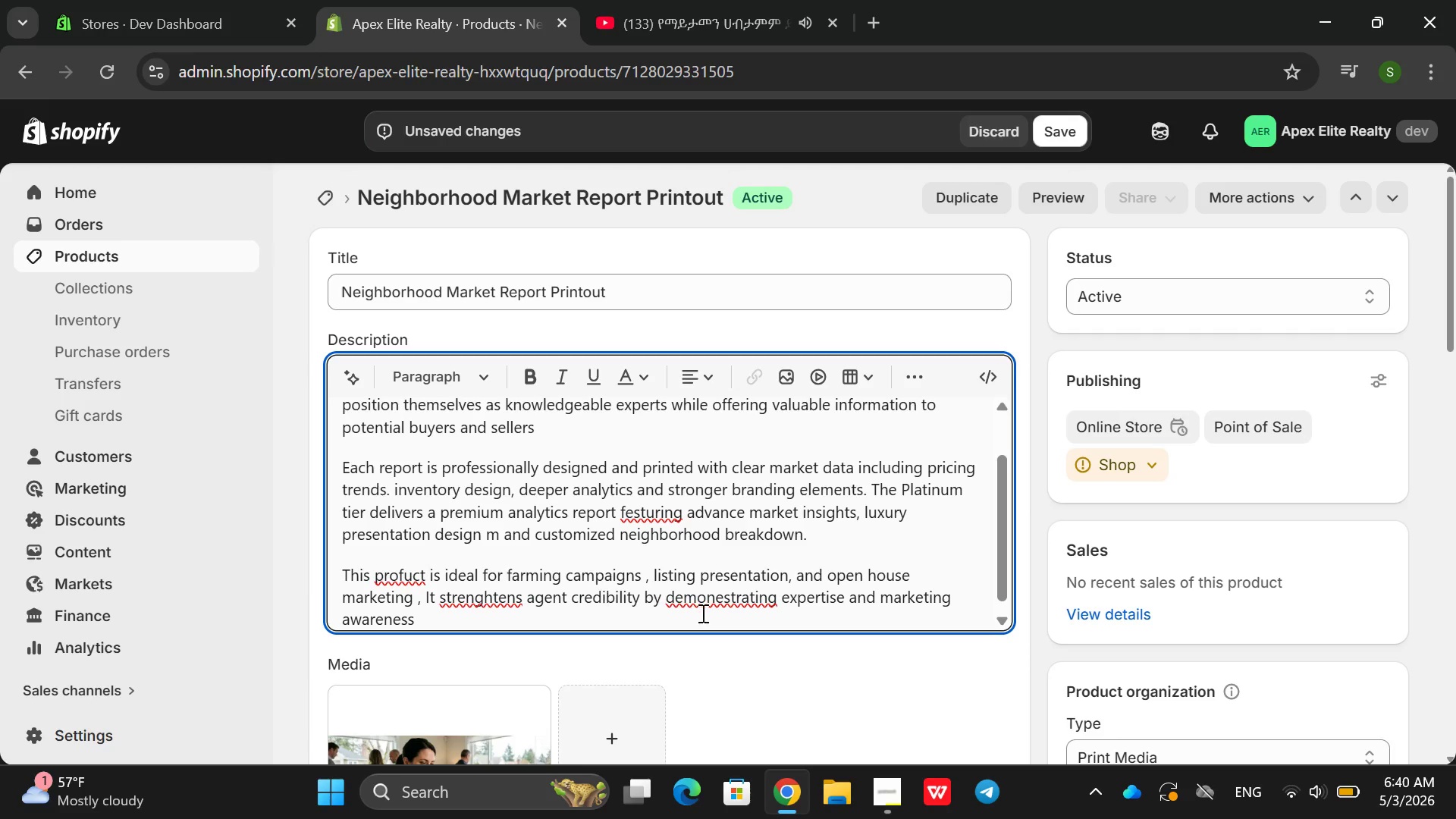 
left_click([706, 615])
 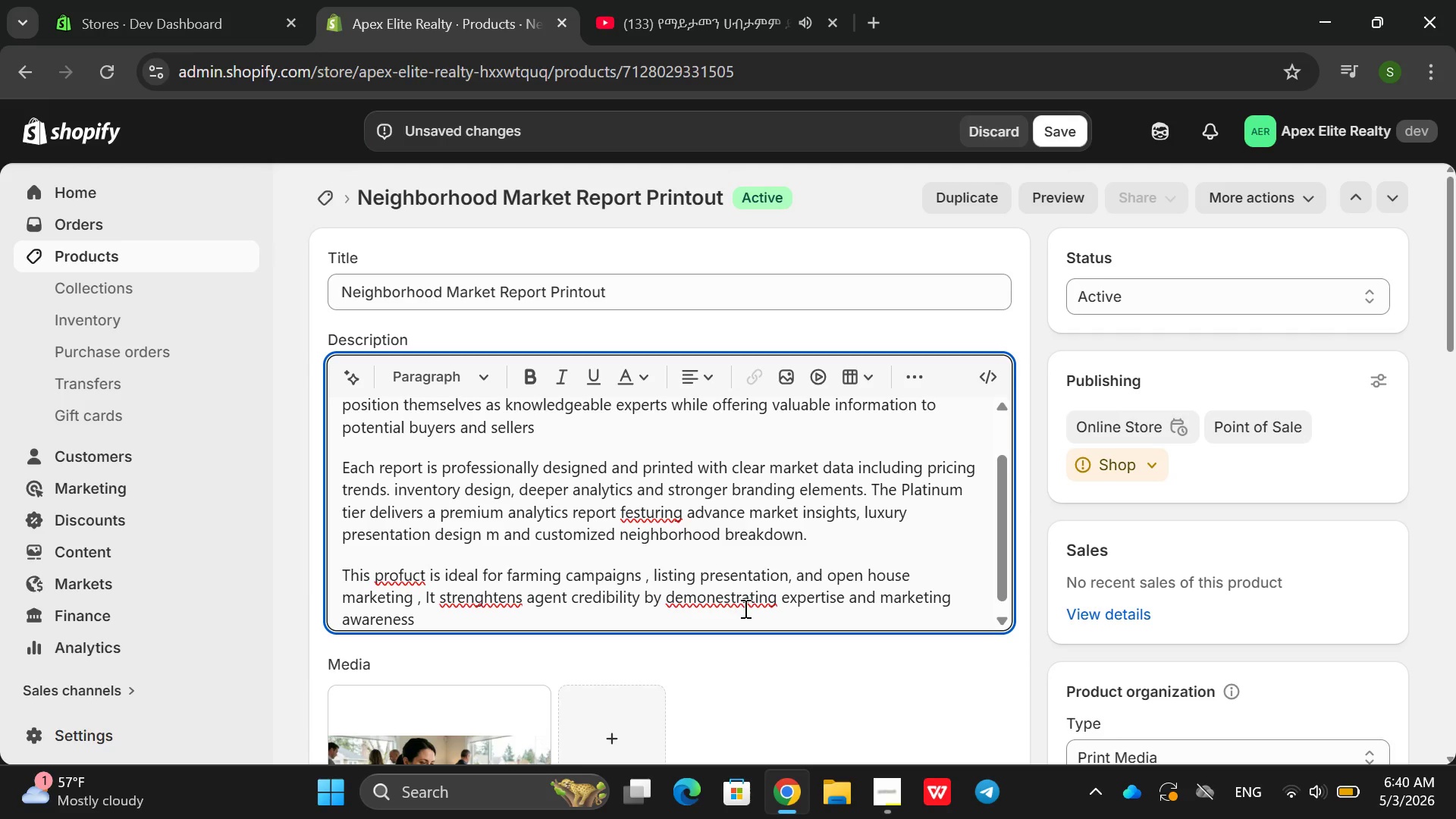 
left_click([744, 608])
 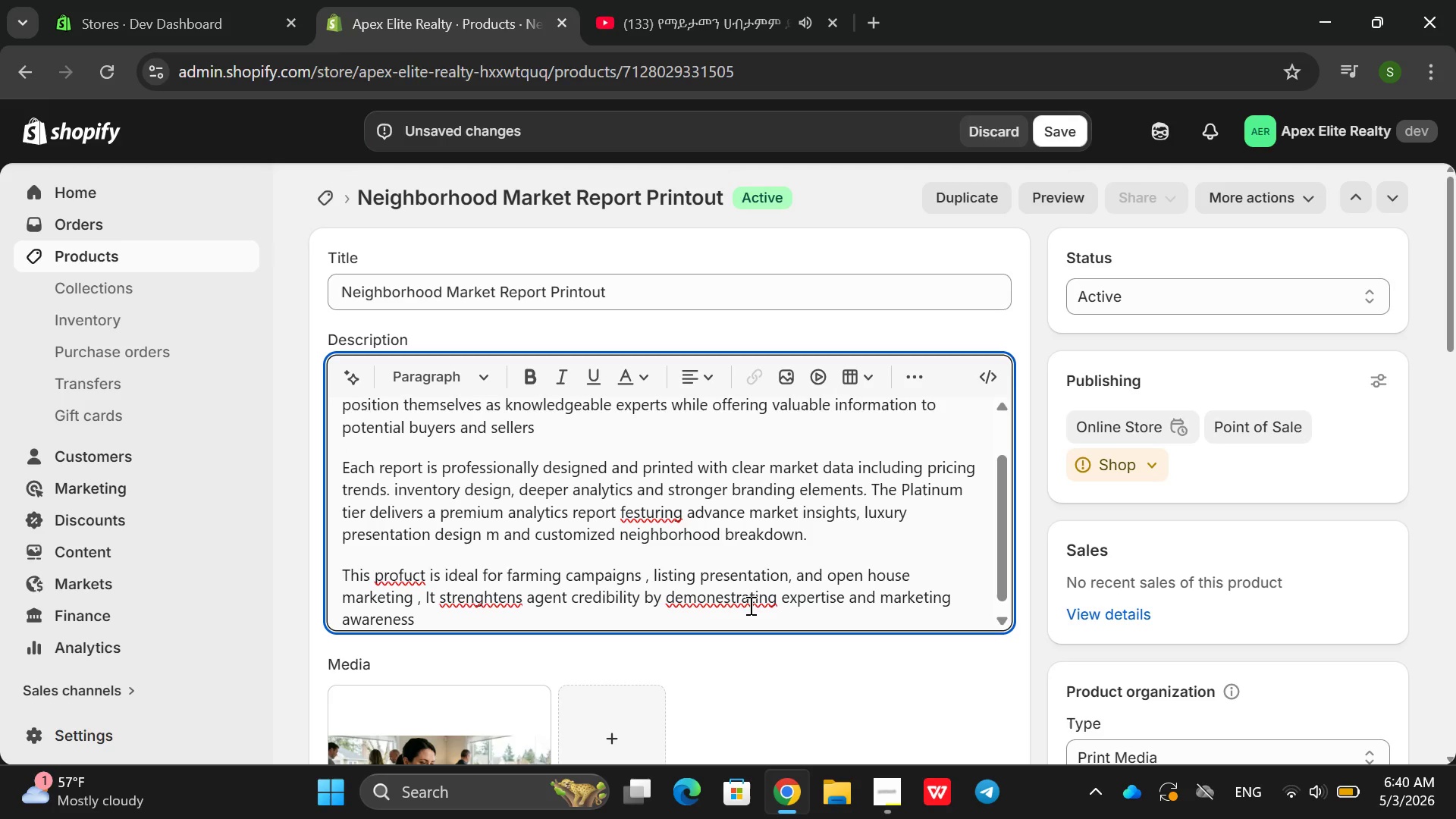 
wait(8.98)
 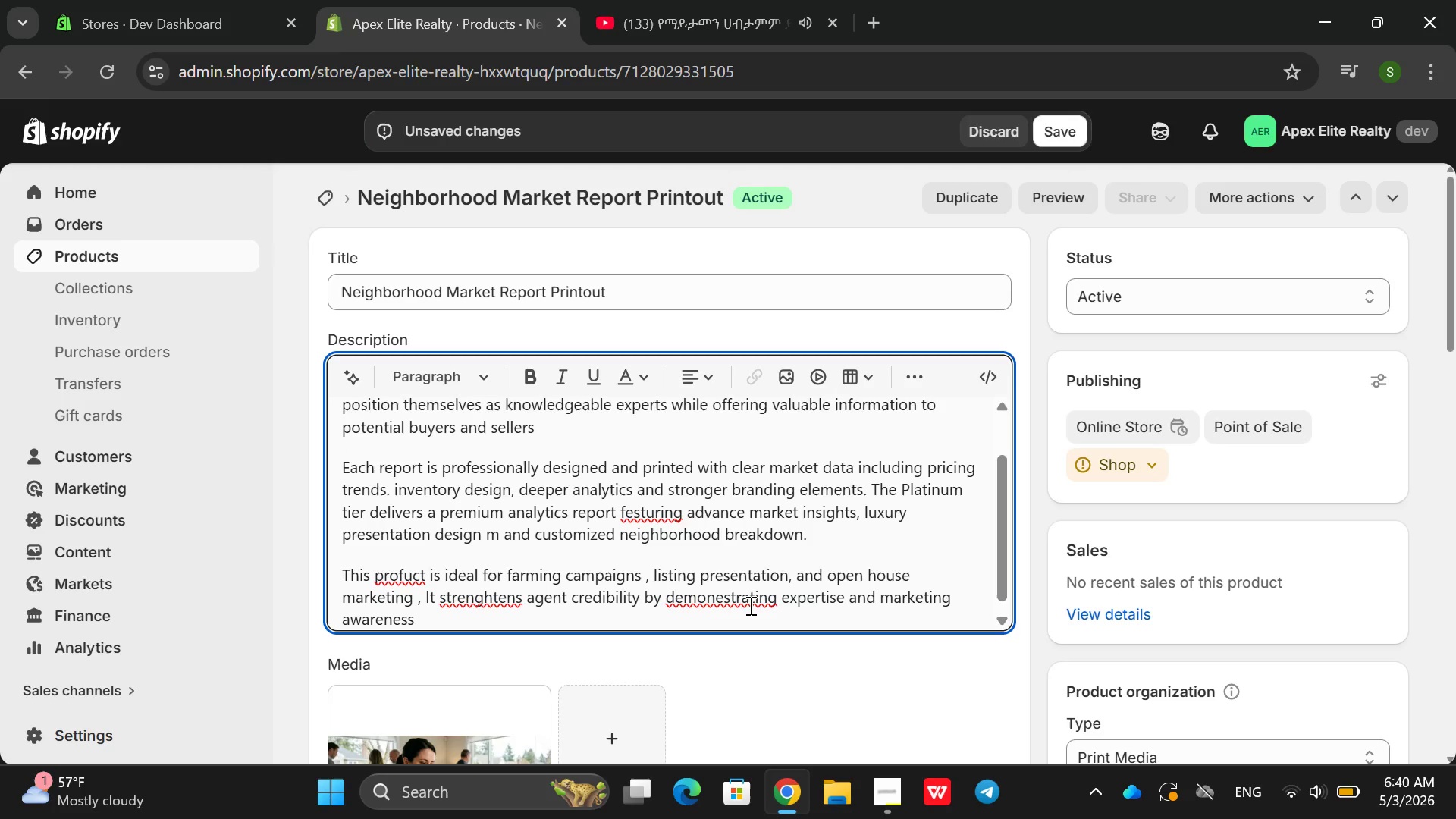 
left_click([719, 600])
 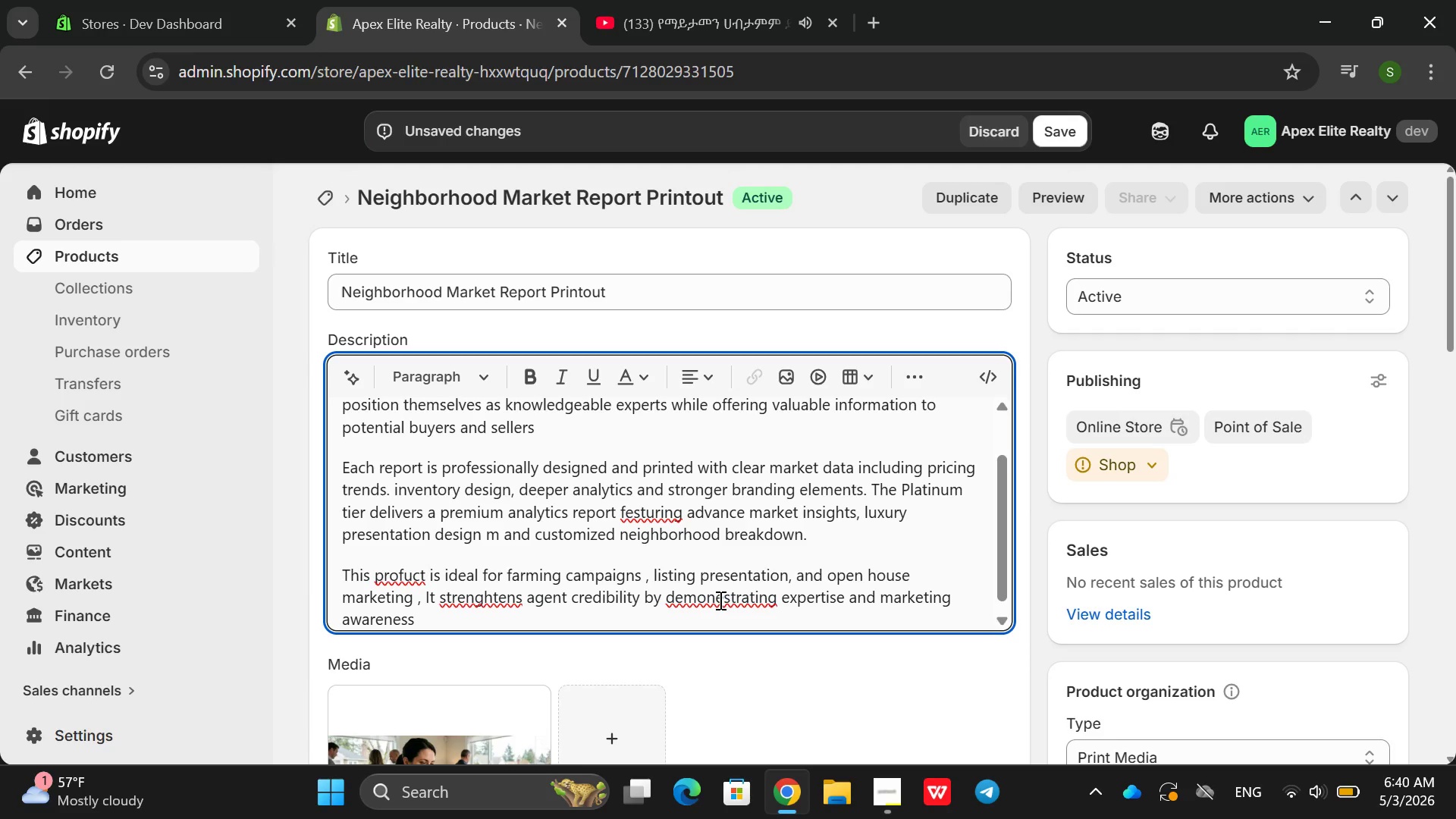 
key(ArrowRight)
 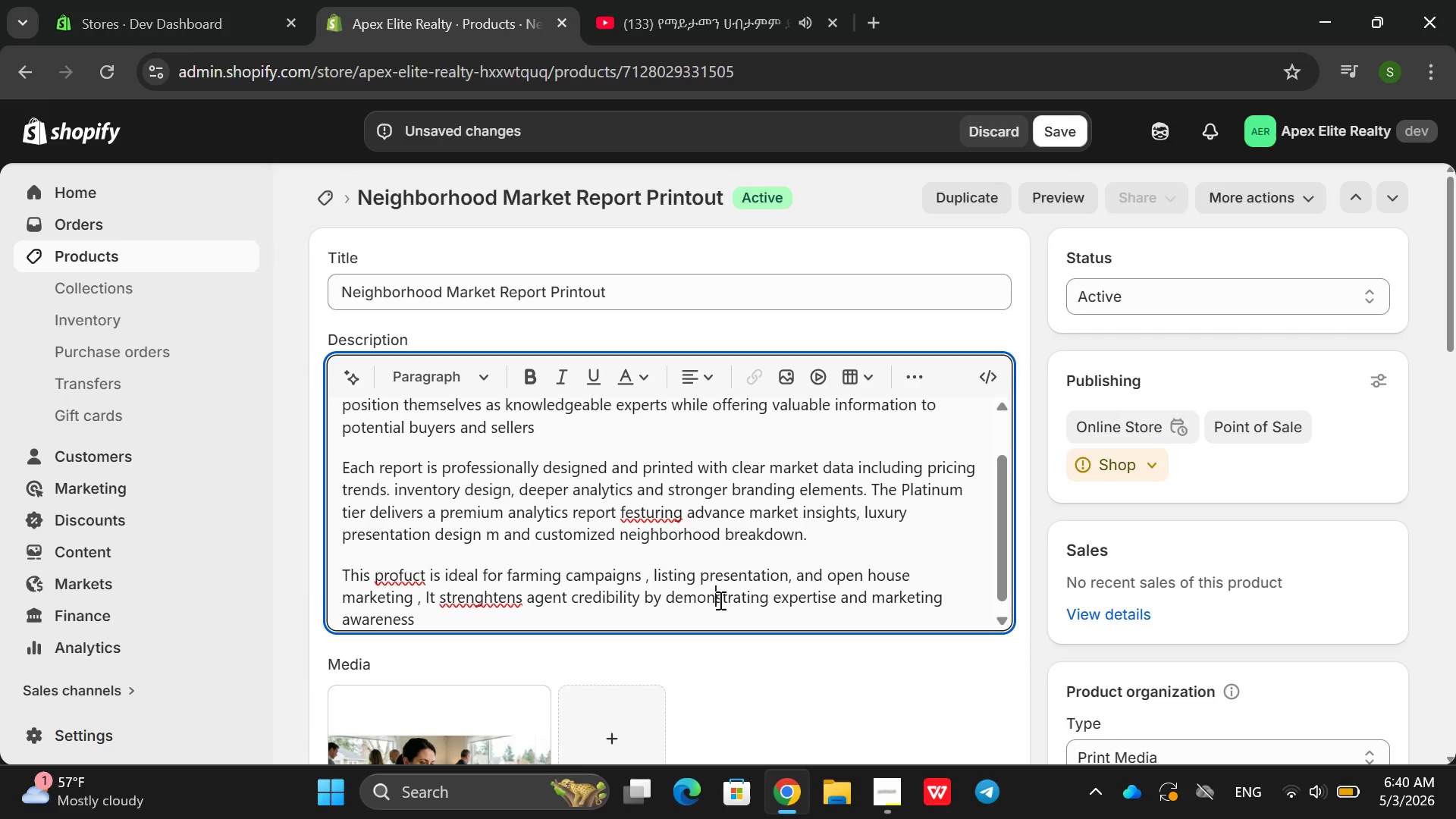 
key(Backspace)
 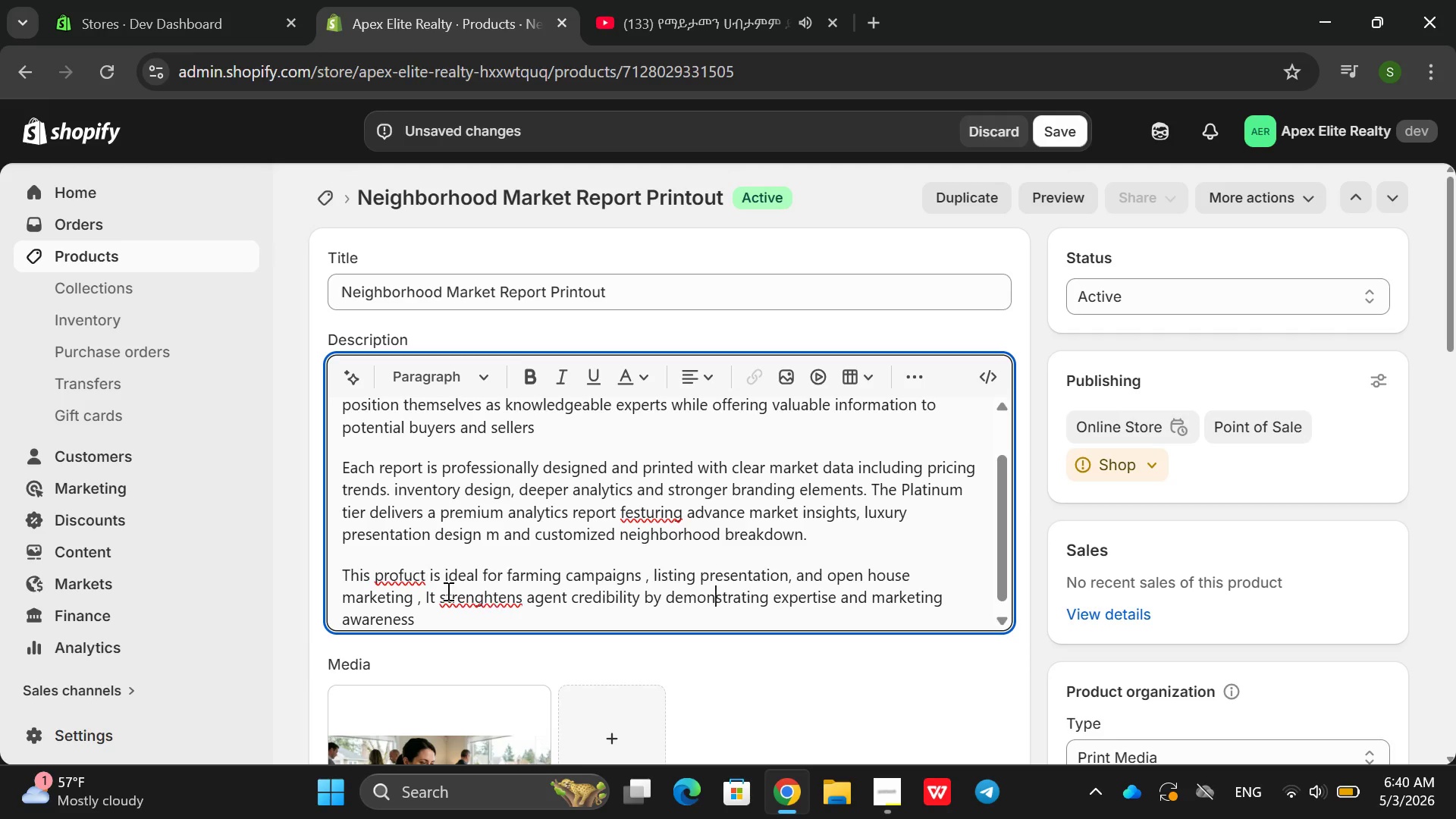 
wait(5.25)
 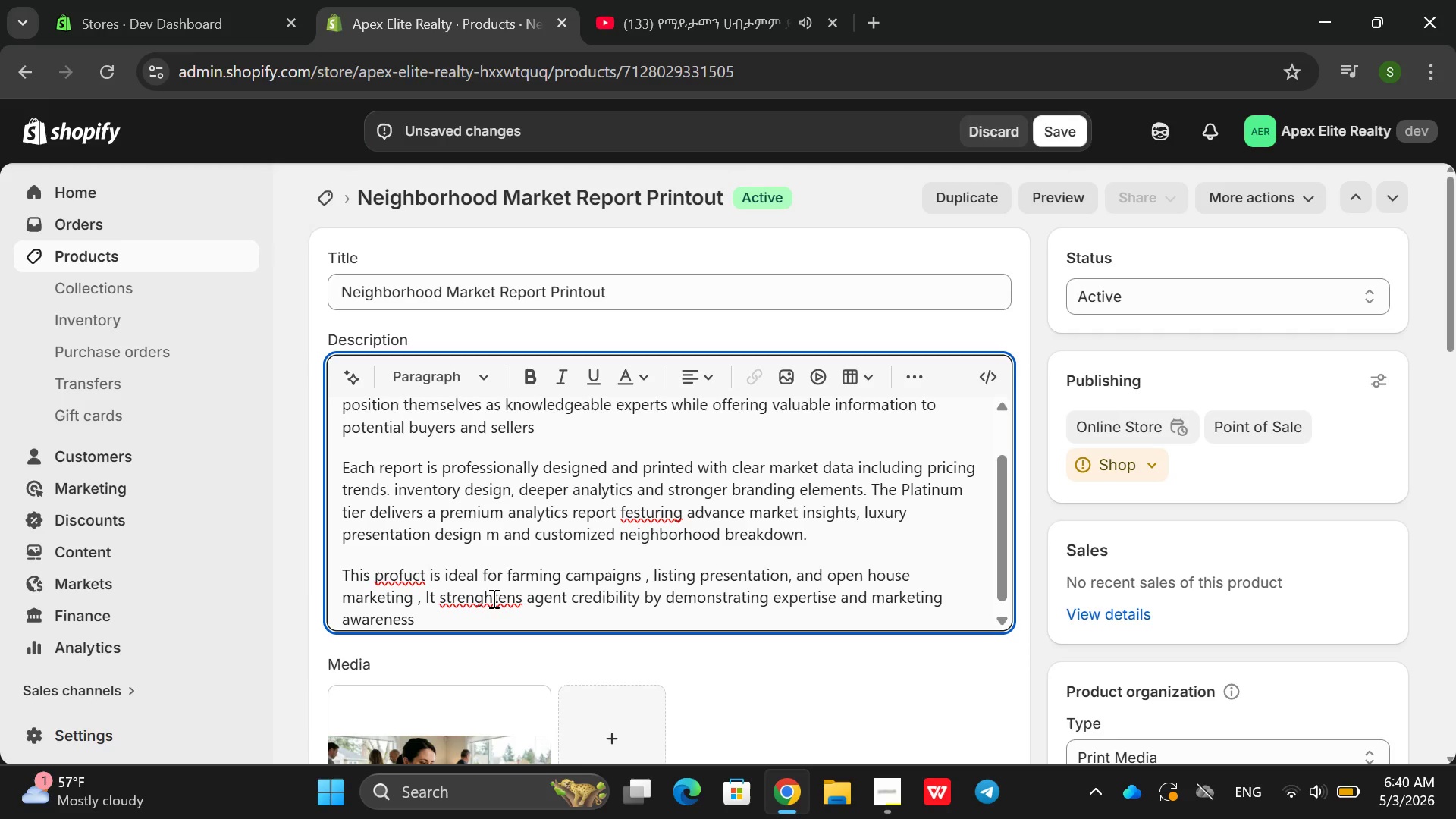 
left_click([405, 576])
 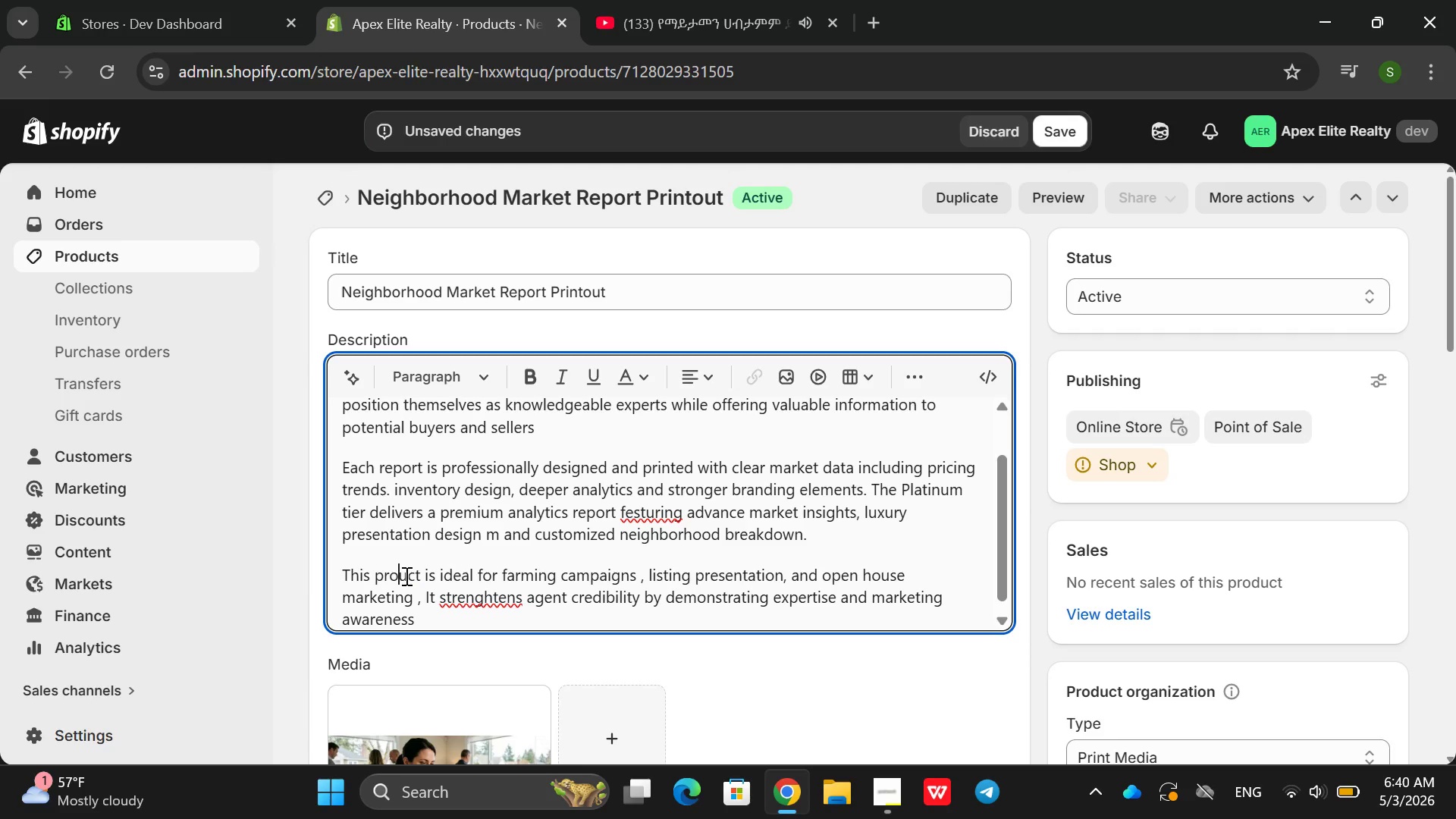 
key(Backspace)
 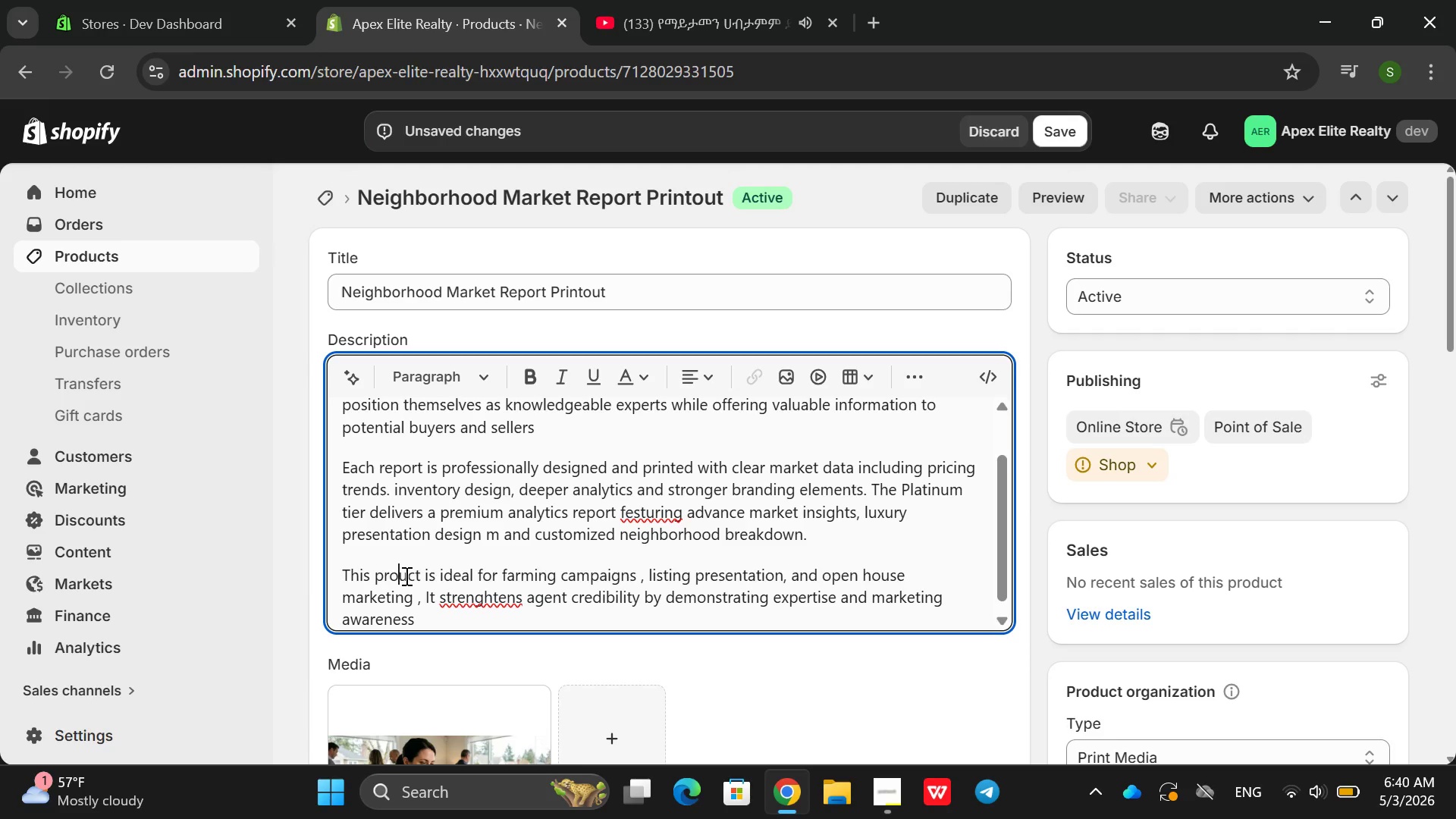 
key(D)
 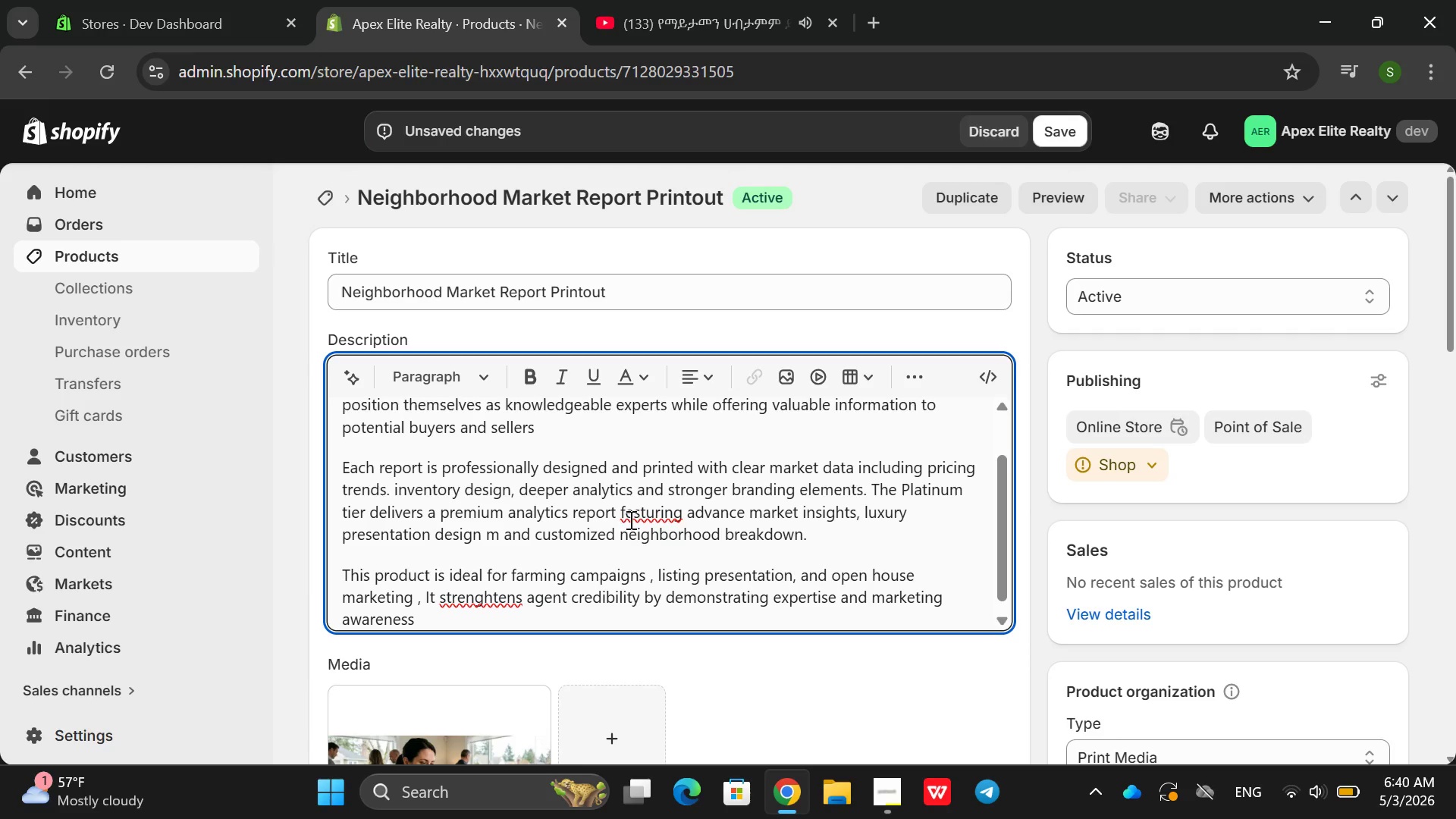 
left_click([645, 510])
 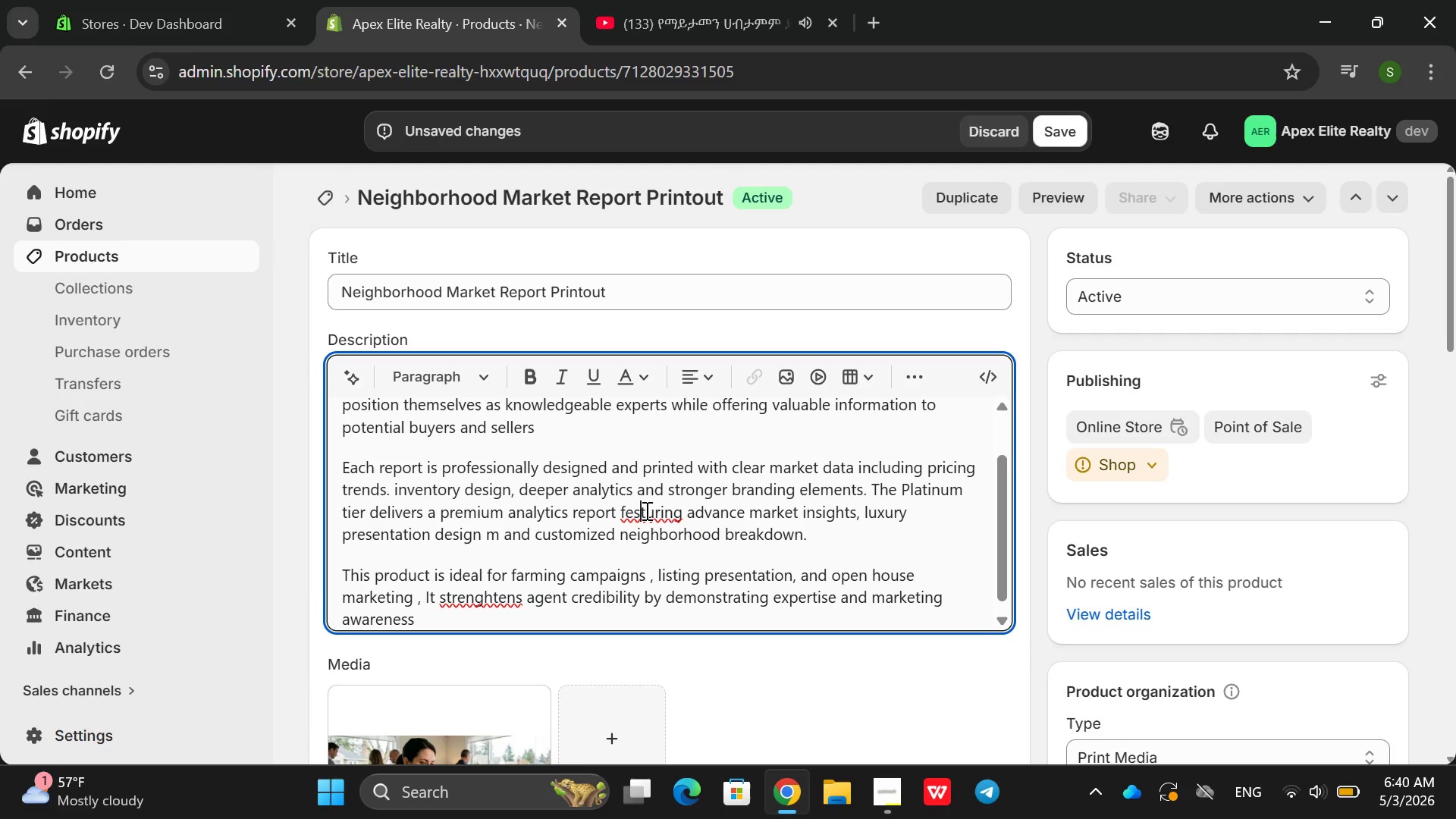 
key(ArrowLeft)
 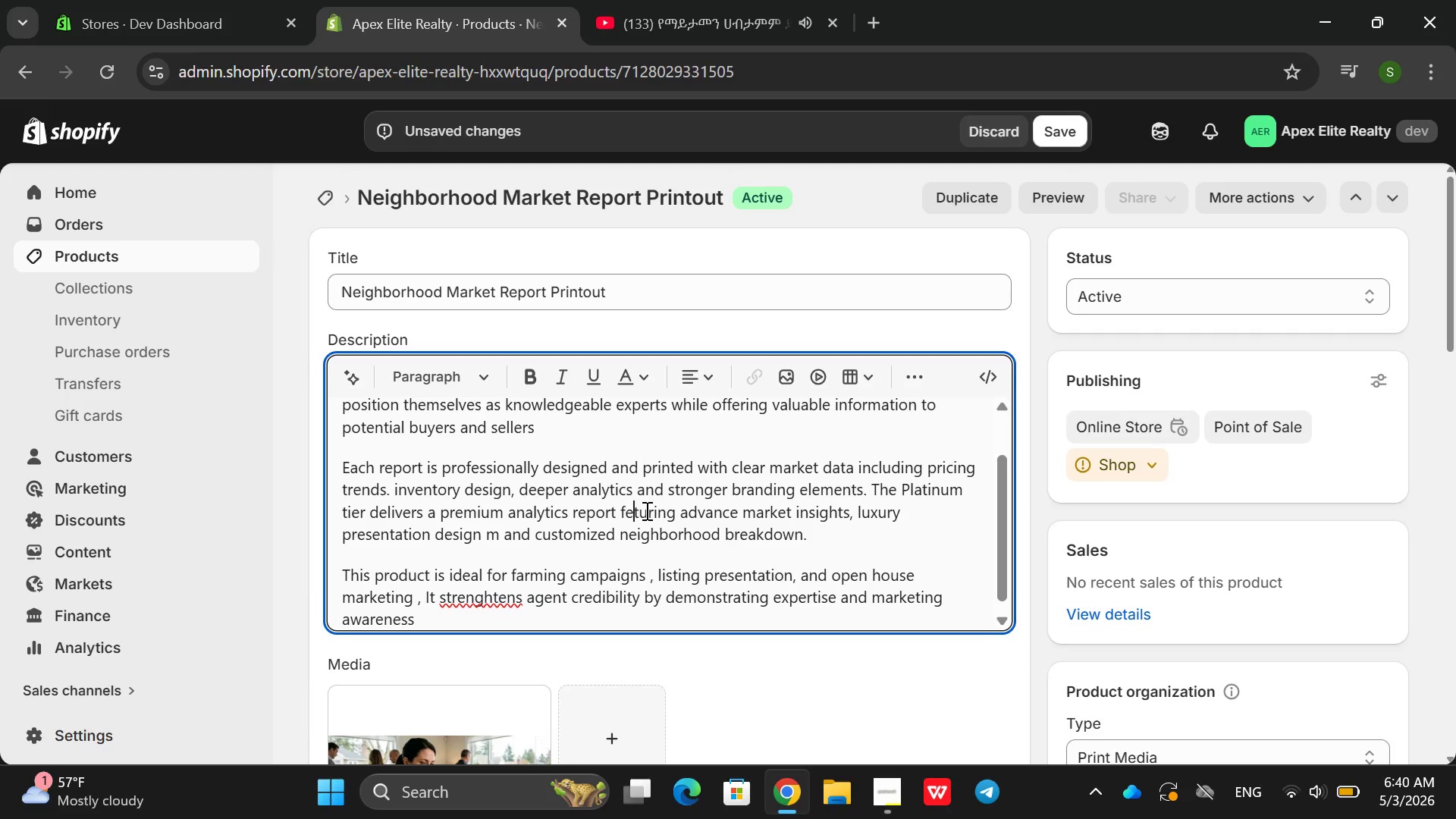 
key(Backspace)
 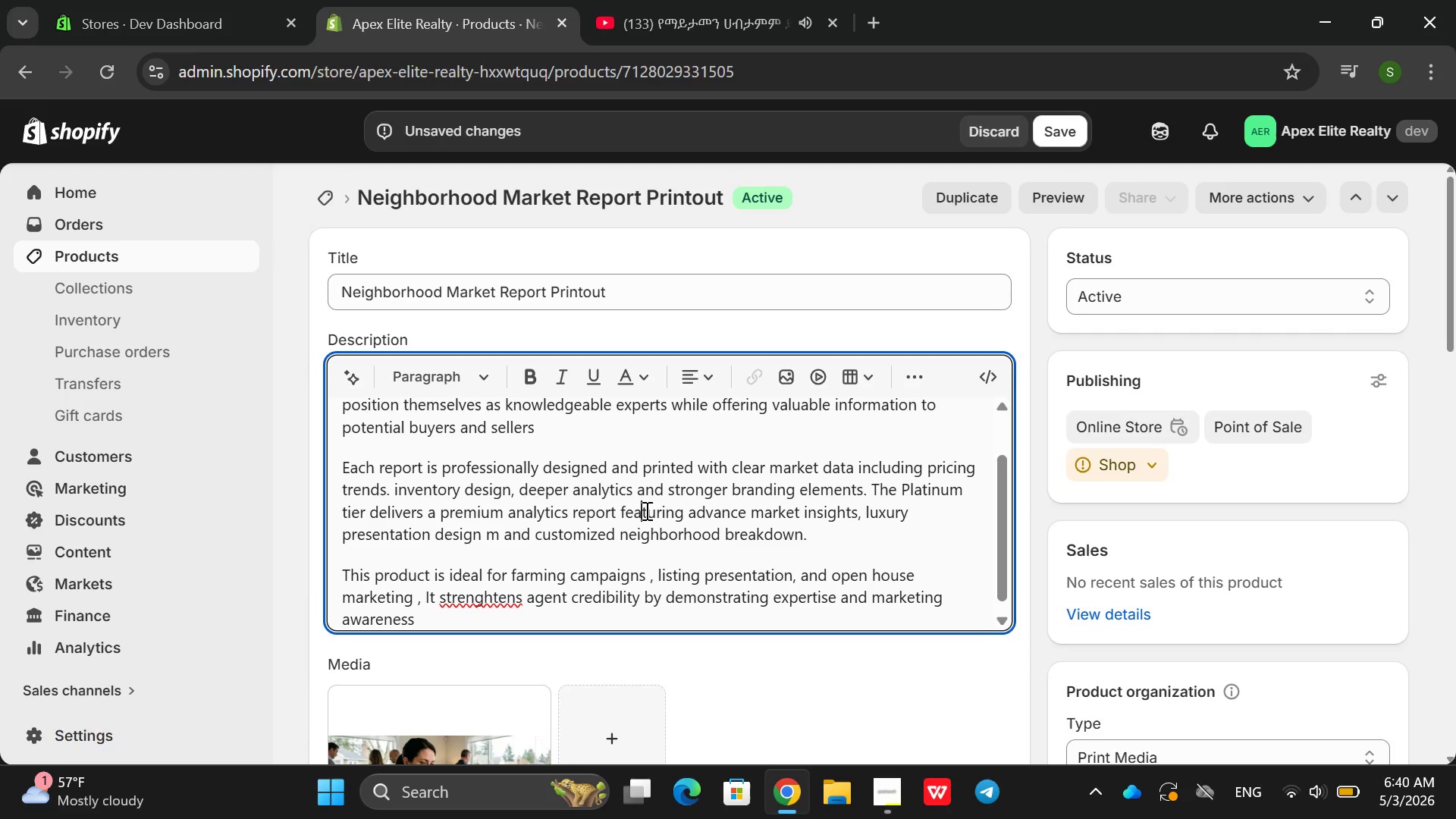 
key(A)
 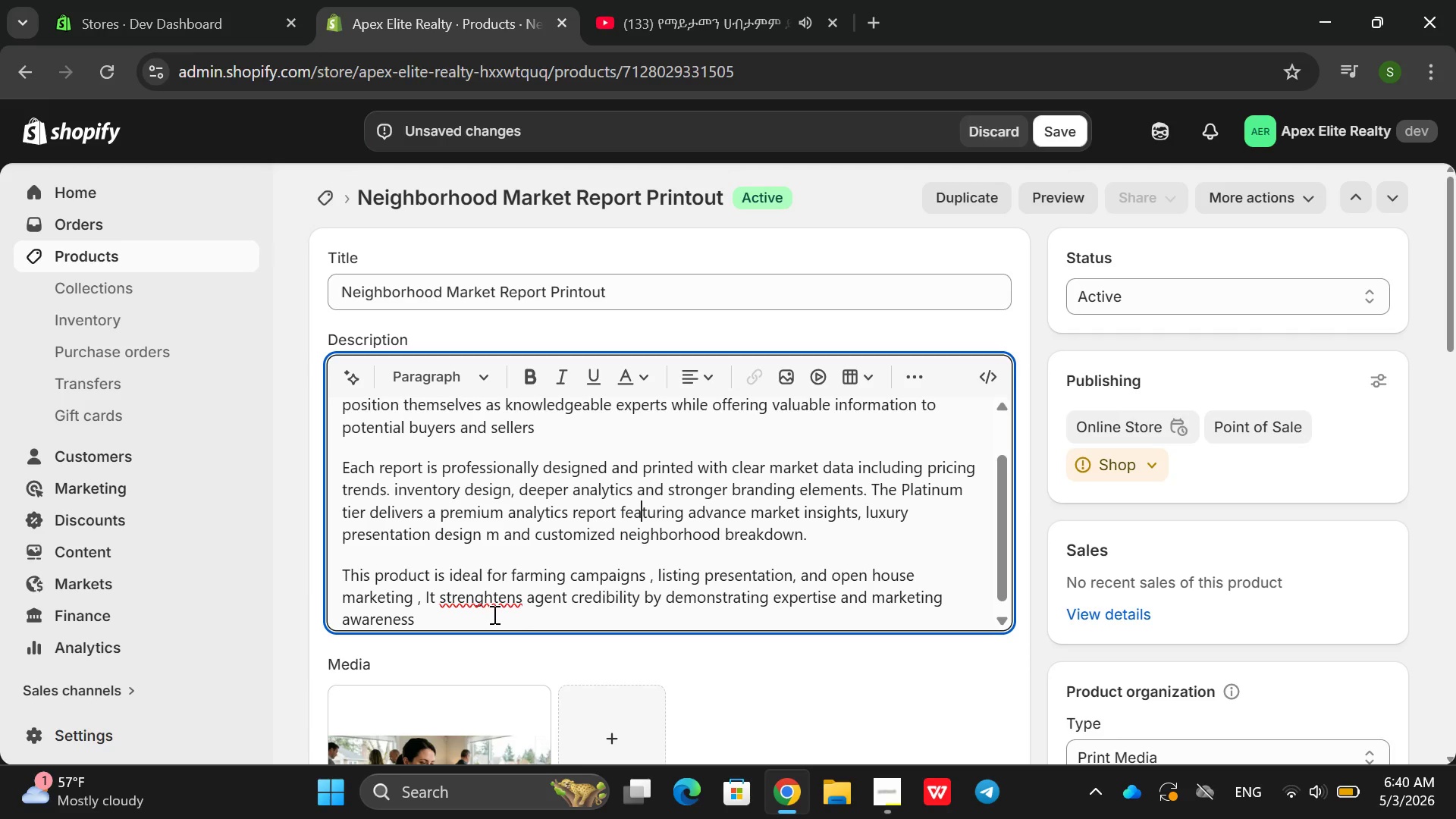 
wait(13.55)
 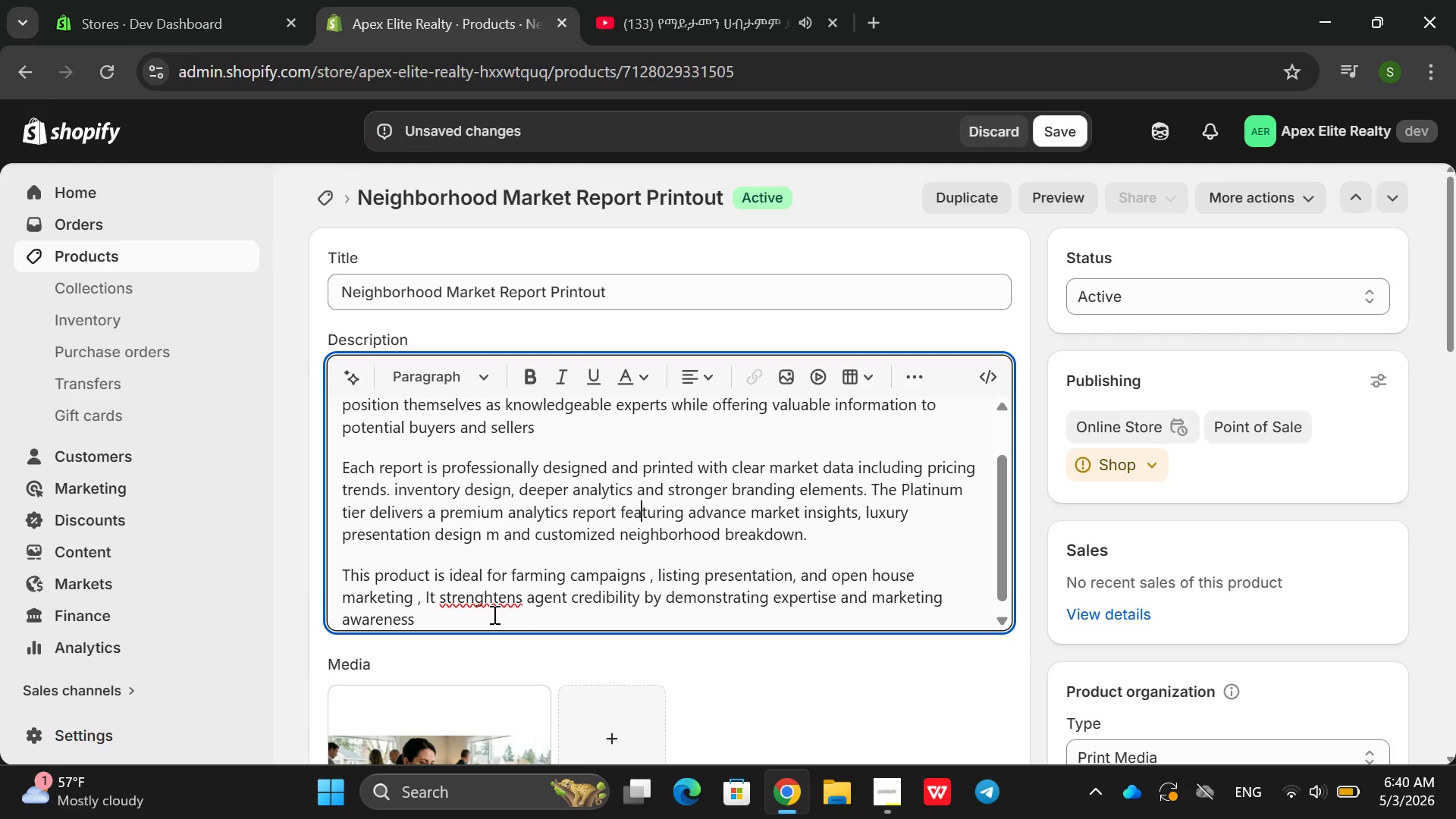 
left_click([486, 604])
 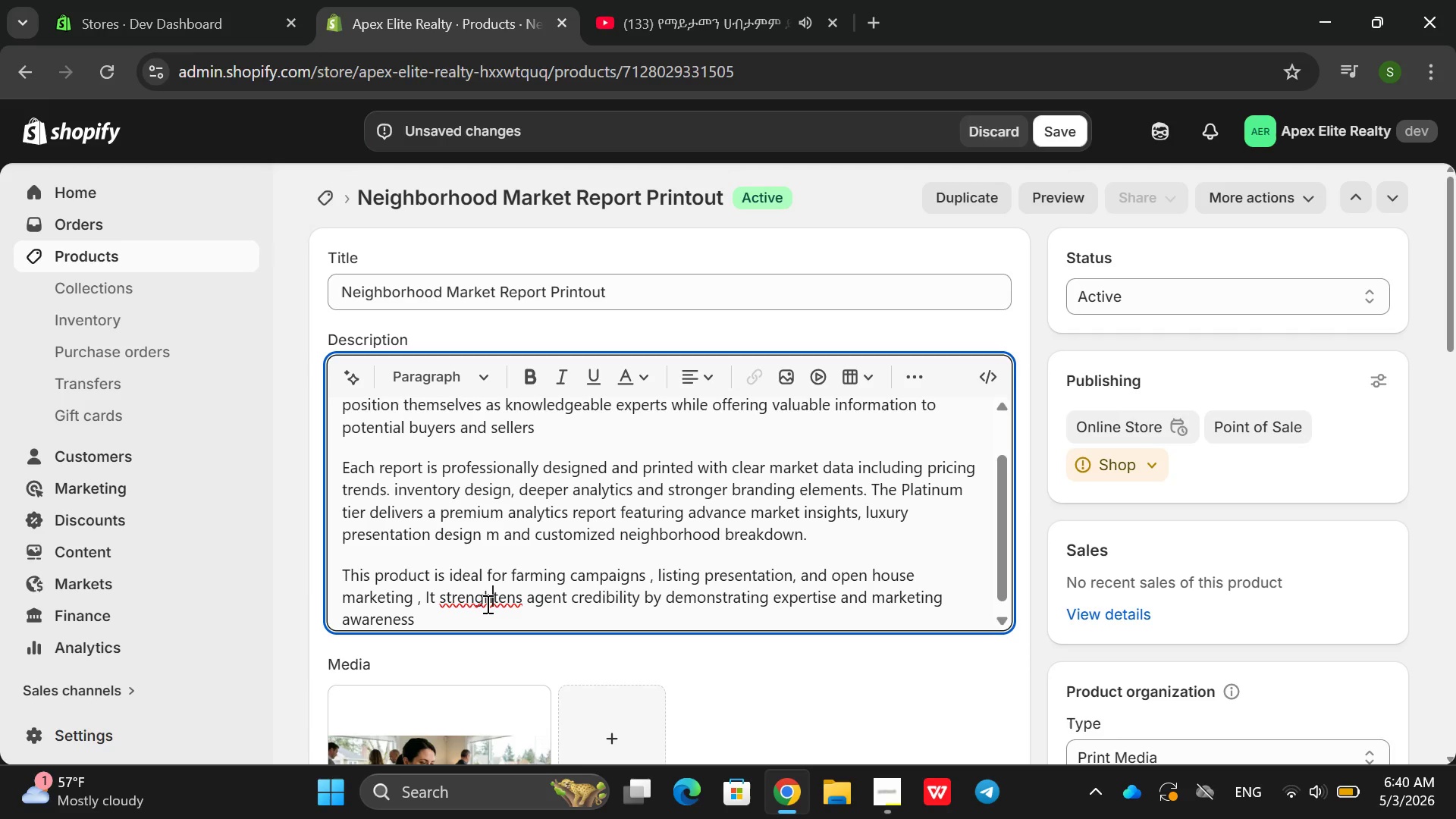 
key(ArrowRight)
 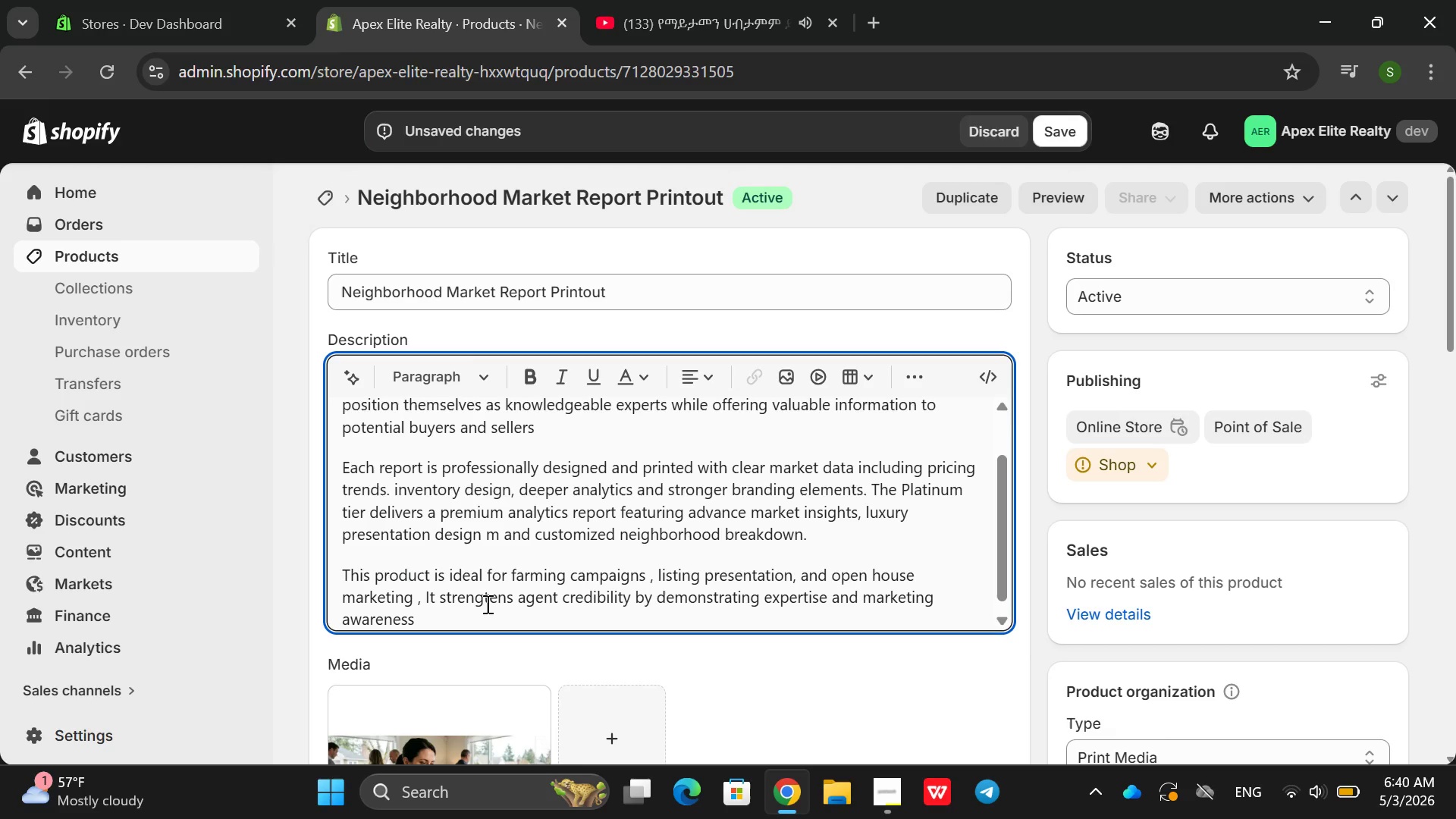 
key(Backspace)
 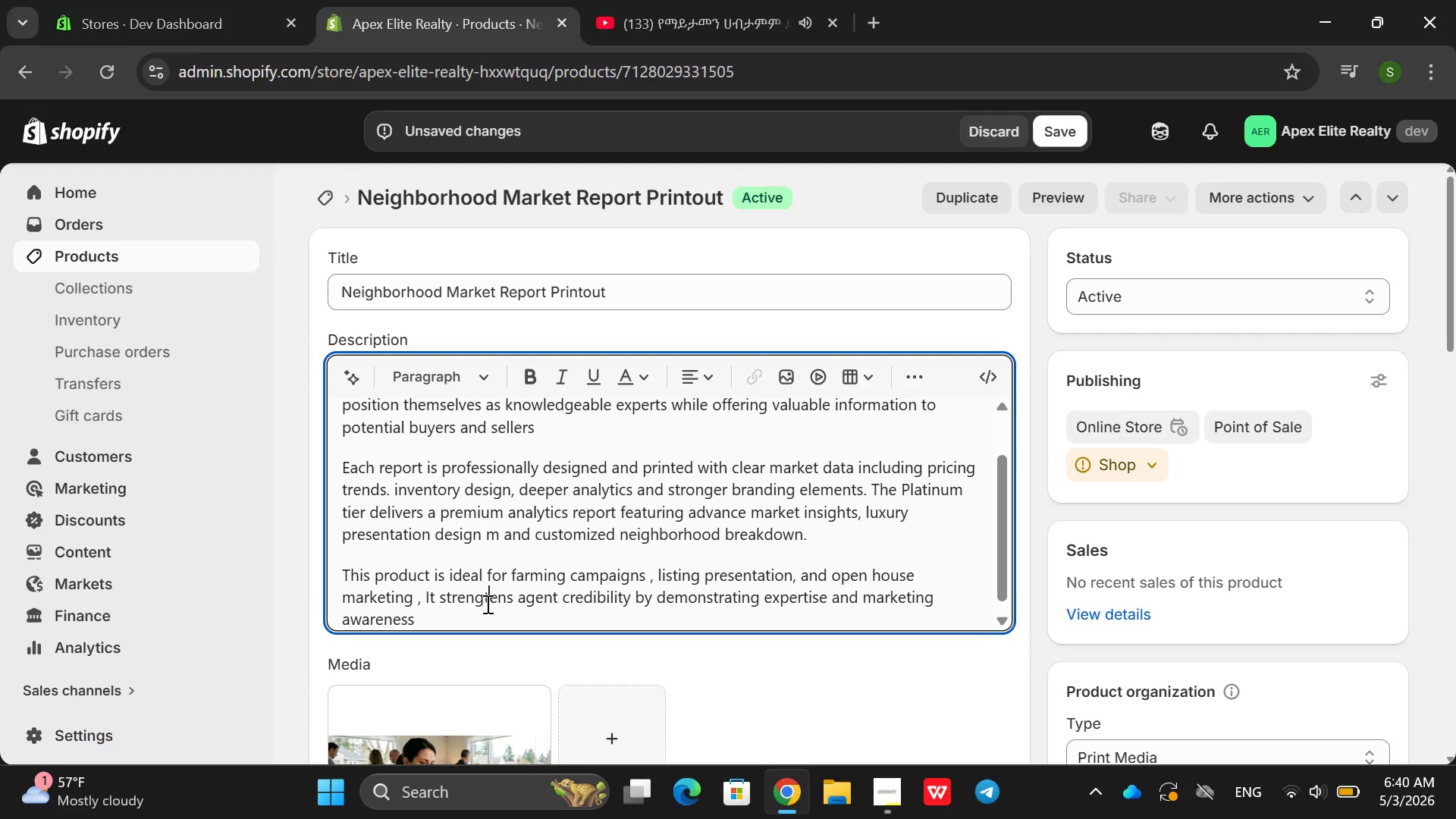 
key(ArrowRight)
 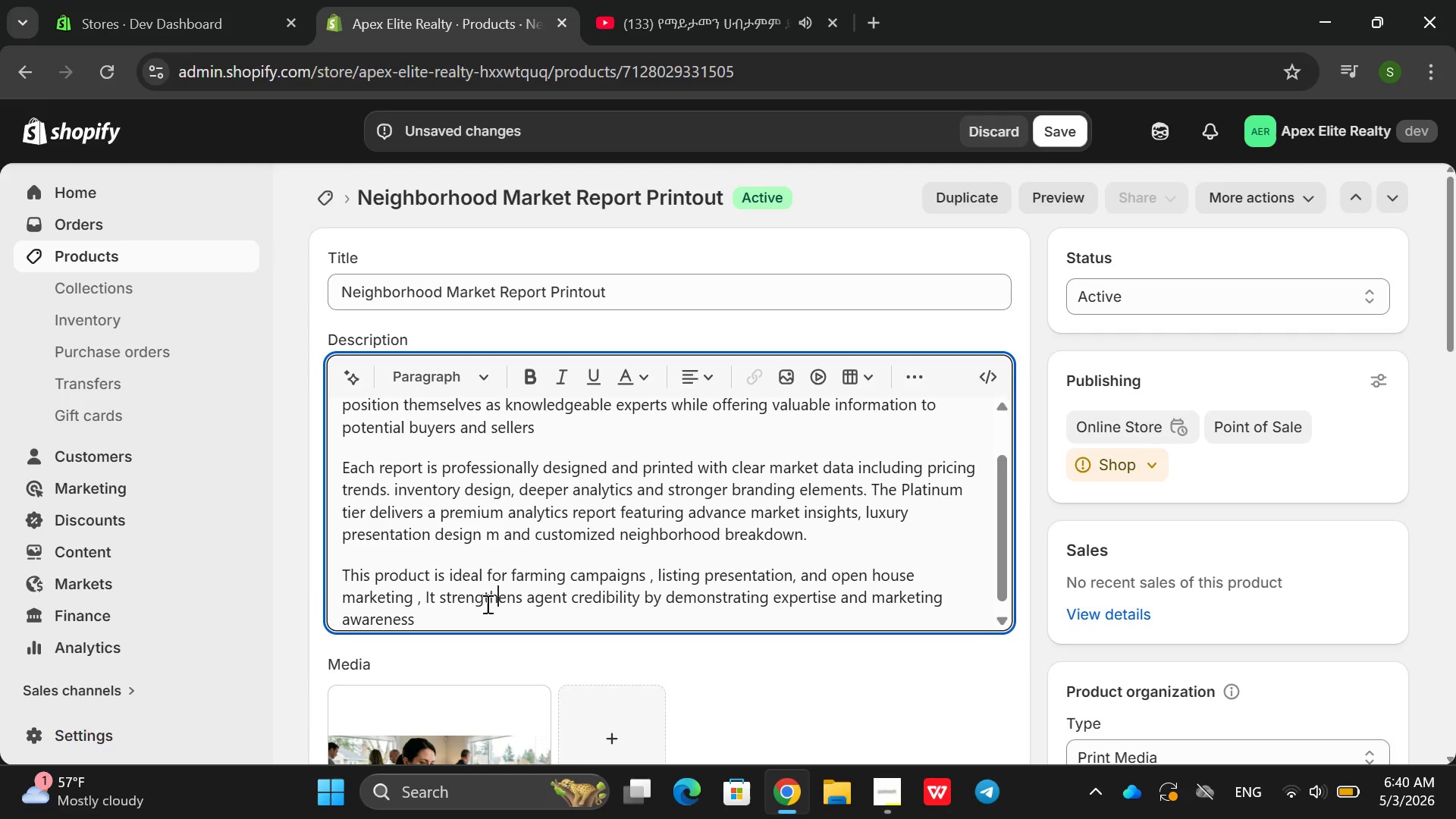 
key(H)
 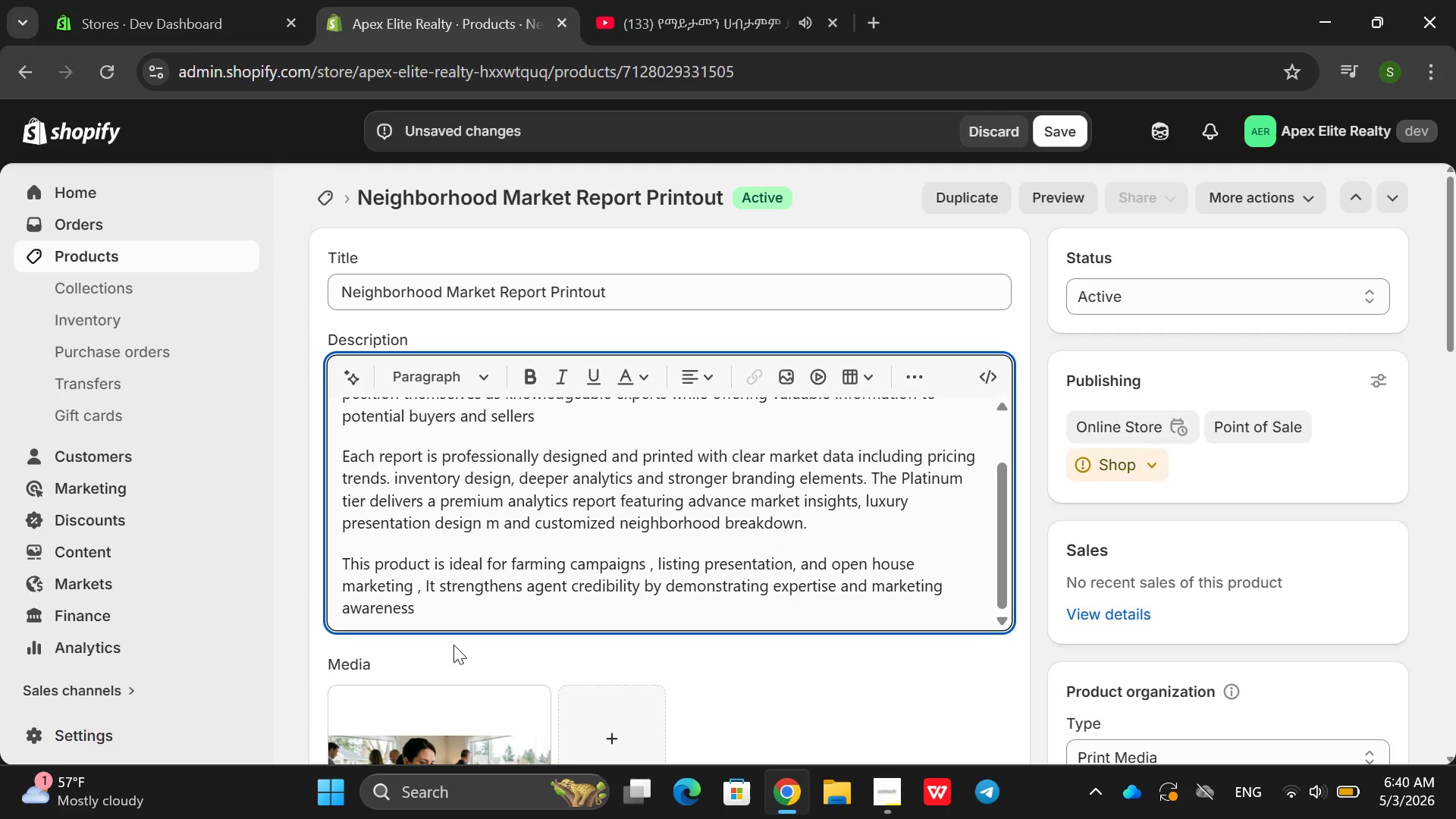 
left_click([416, 613])
 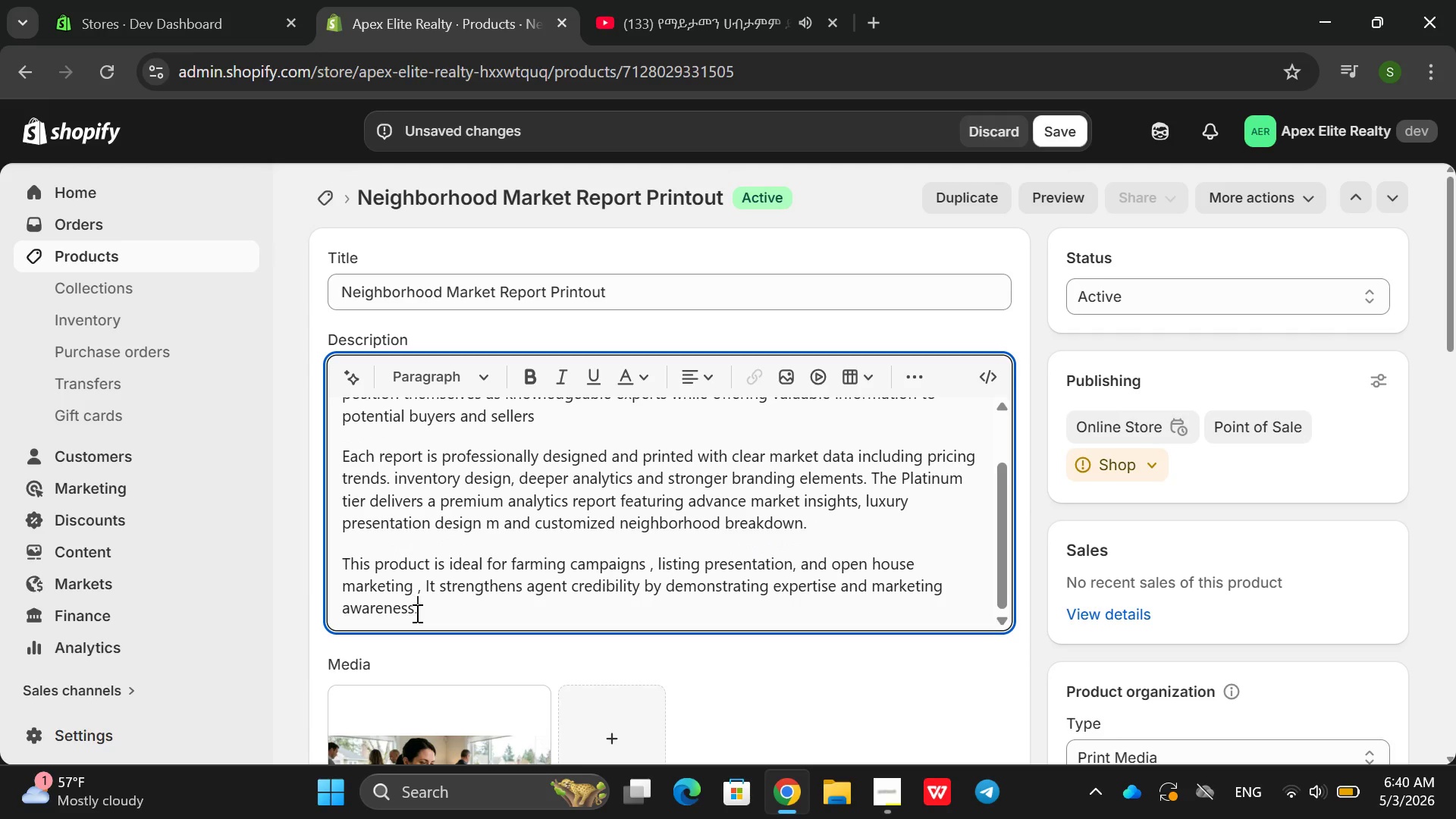 
key(Period)
 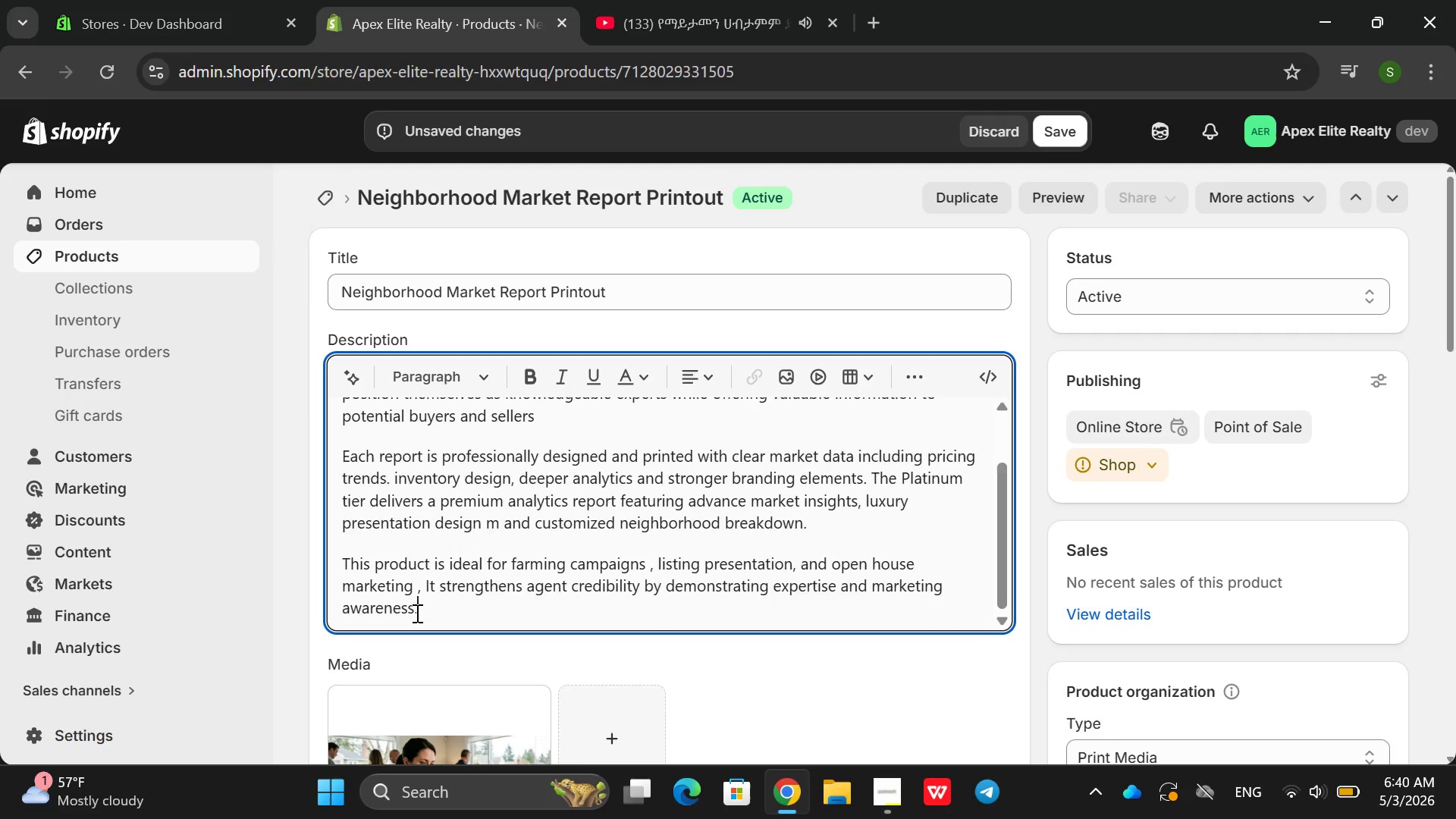 
key(Enter)
 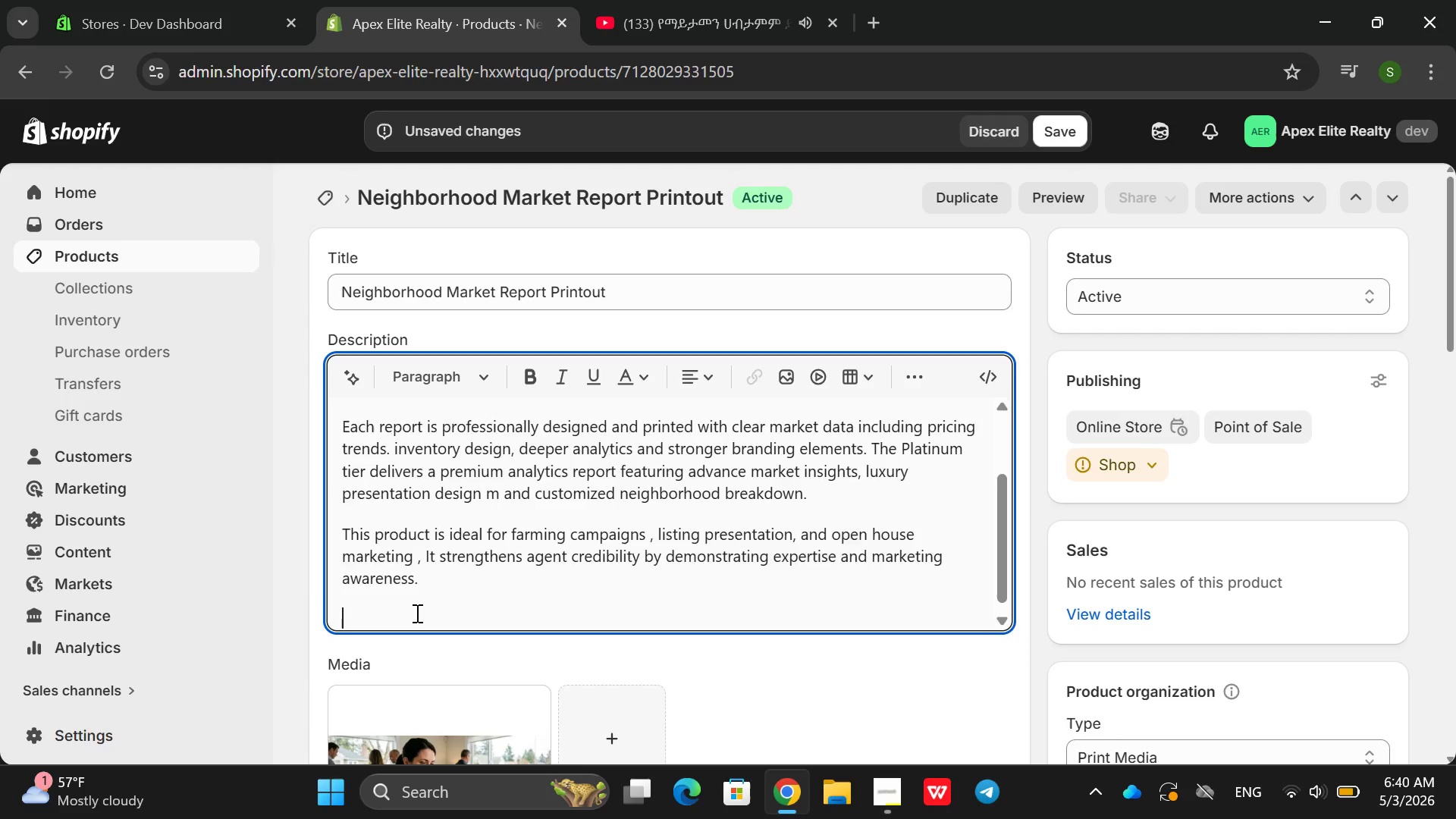 
key(Enter)
 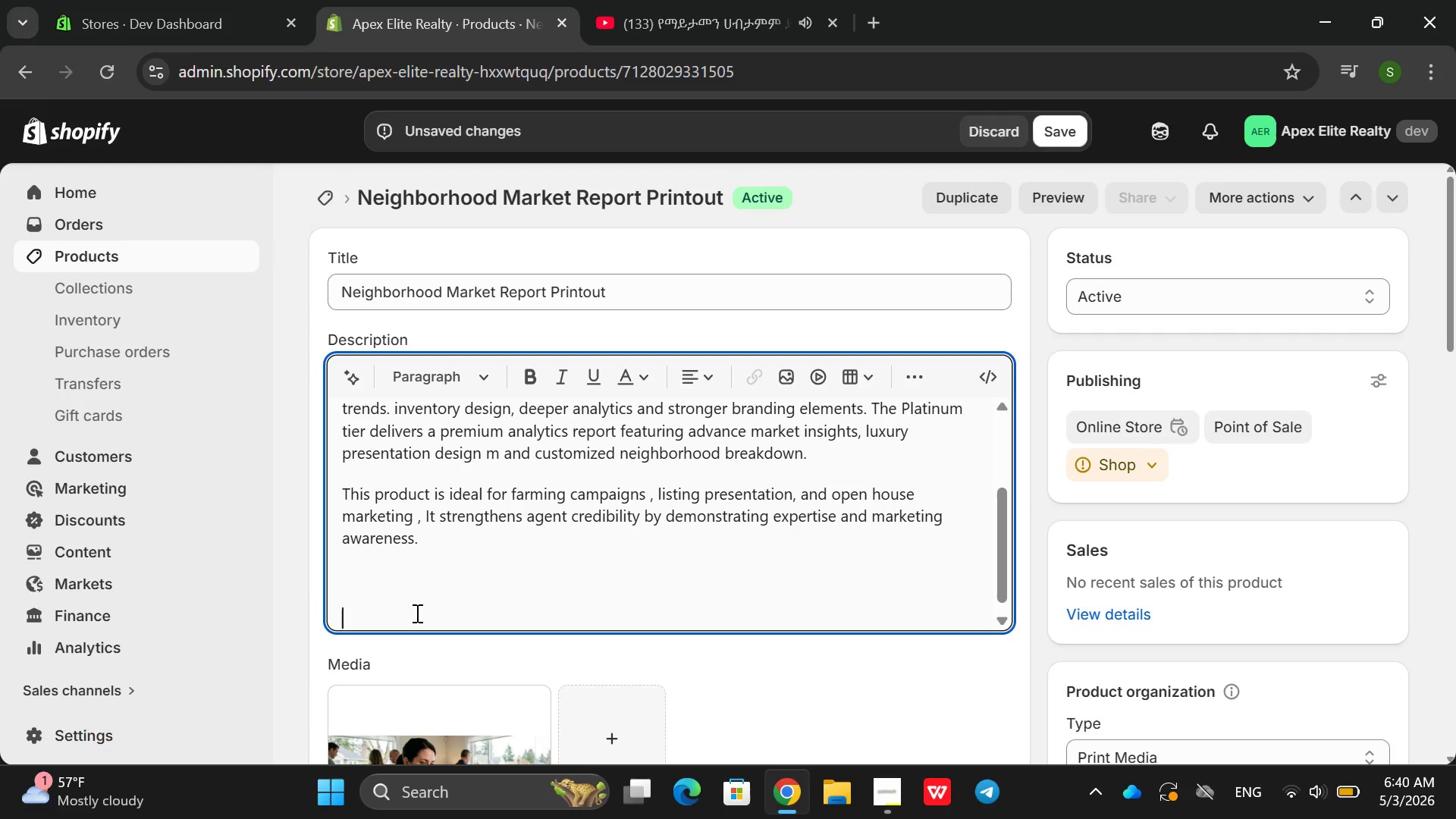 
key(Backspace)
type(THis )
key(Backspace)
key(Backspace)
key(Backspace)
key(Backspace)
key(Backspace)
type(By providing valuable vl)
key(Backspace)
key(Backspace)
type(local insighe)
key(Backspace)
type(ts )
key(Backspace)
type(, agents can increas a)
key(Backspace)
type(engagemetn)
key(Backspace)
key(Backspace)
key(Backspace)
type(nt)
key(Backspace)
key(Backspace)
type(ent, build trust and generate more qualifies leads)
 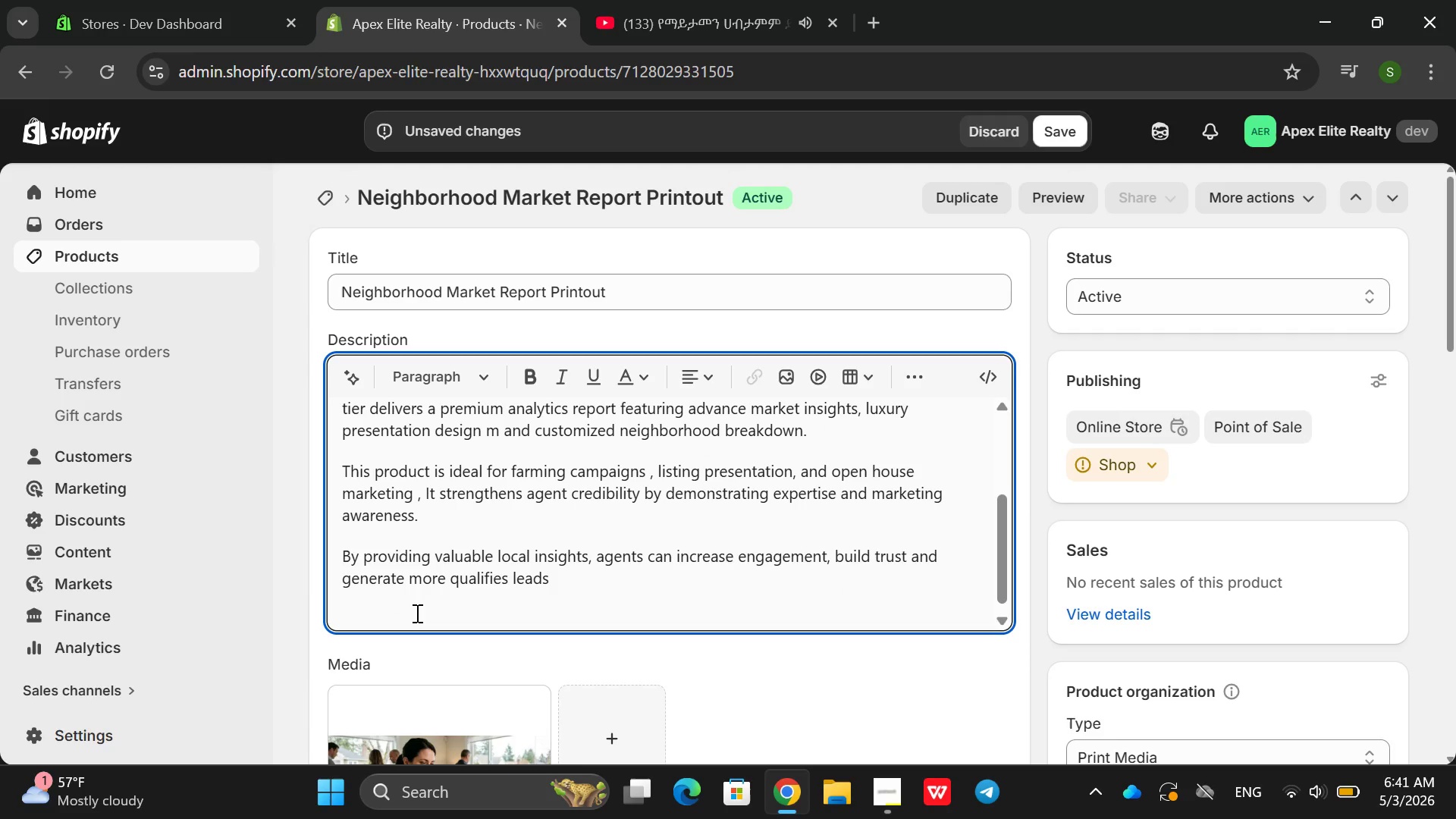 
 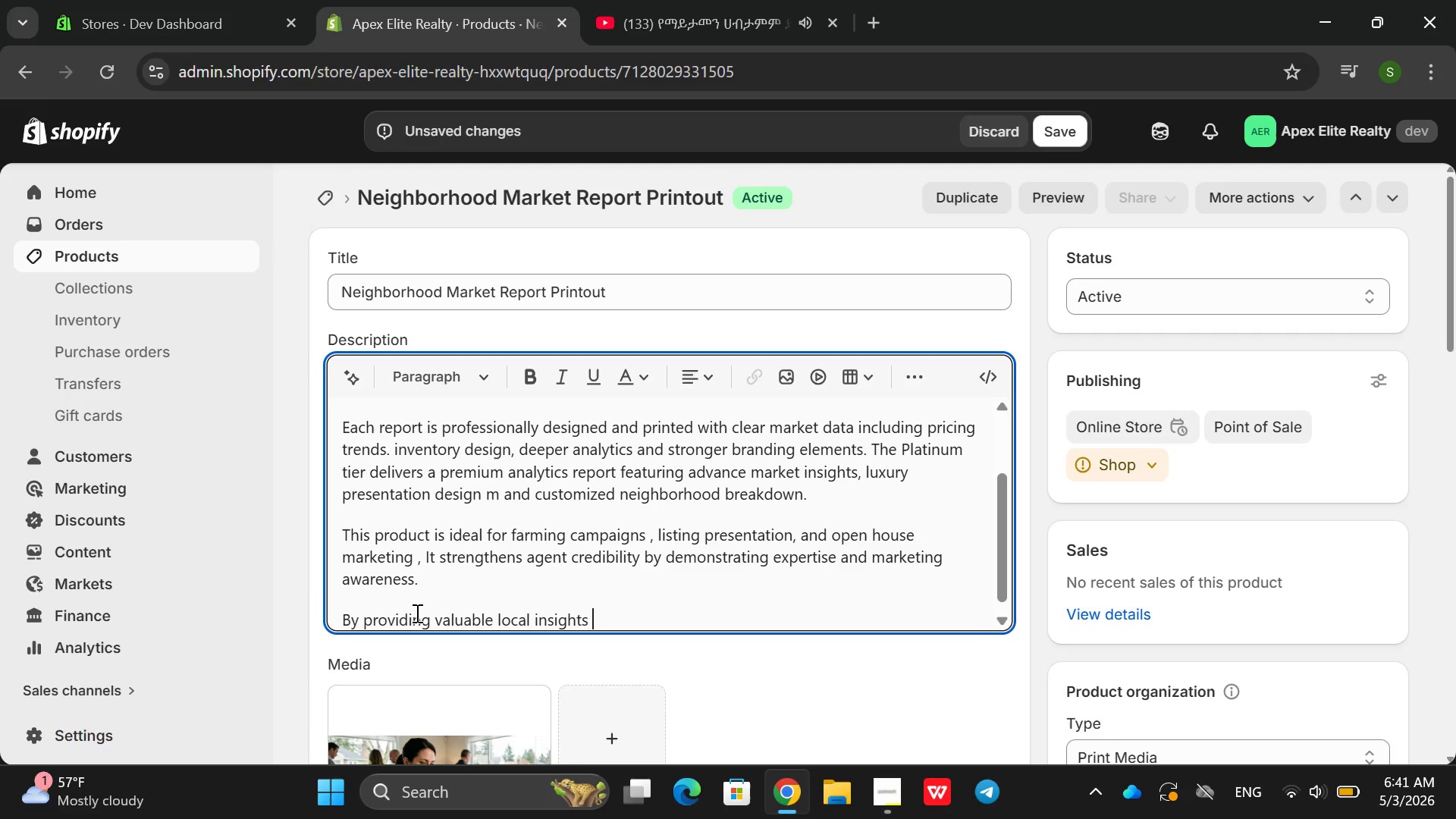 
key(Enter)
 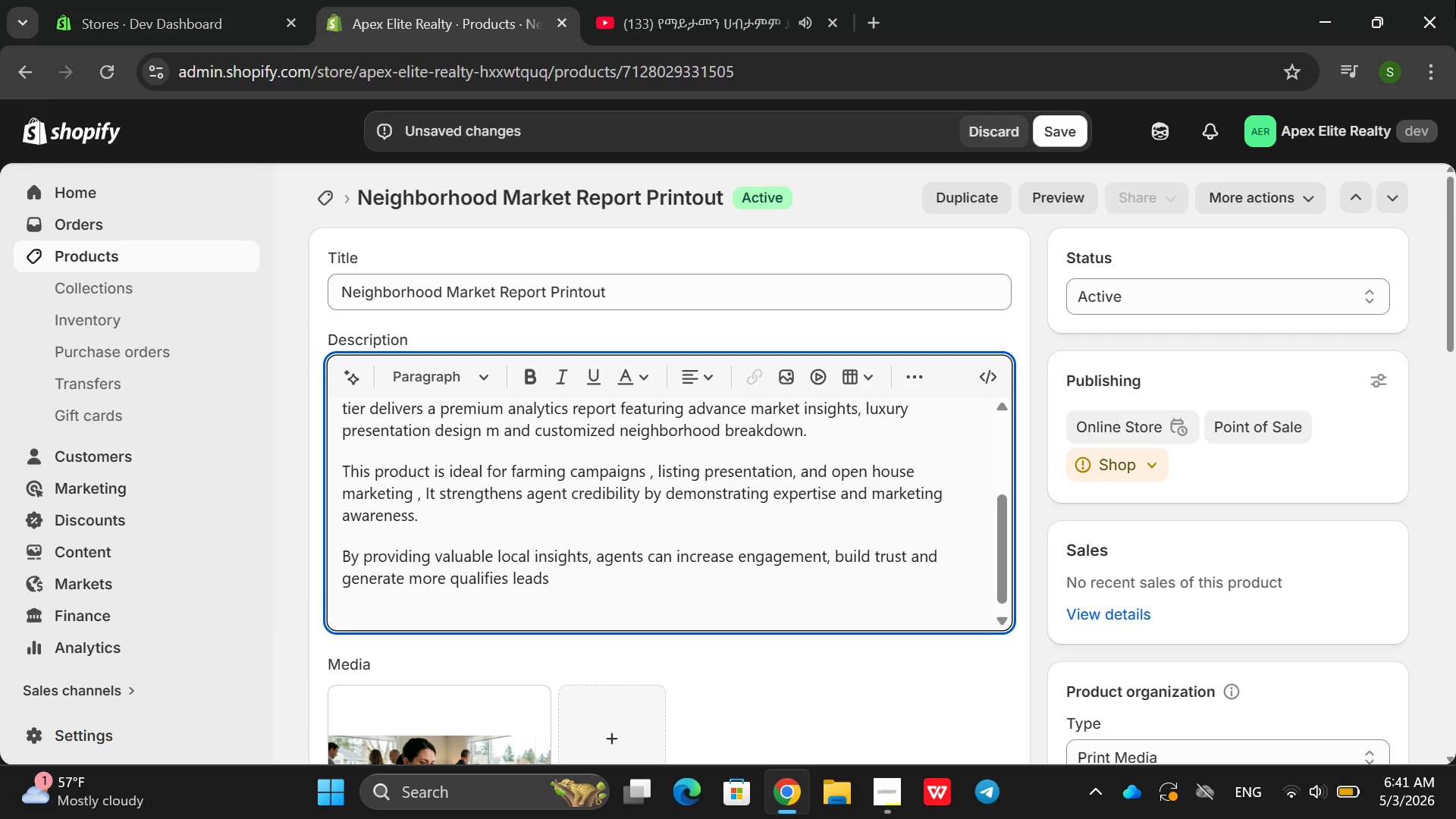 
scroll: coordinate [752, 364], scroll_direction: down, amount: 7.0
 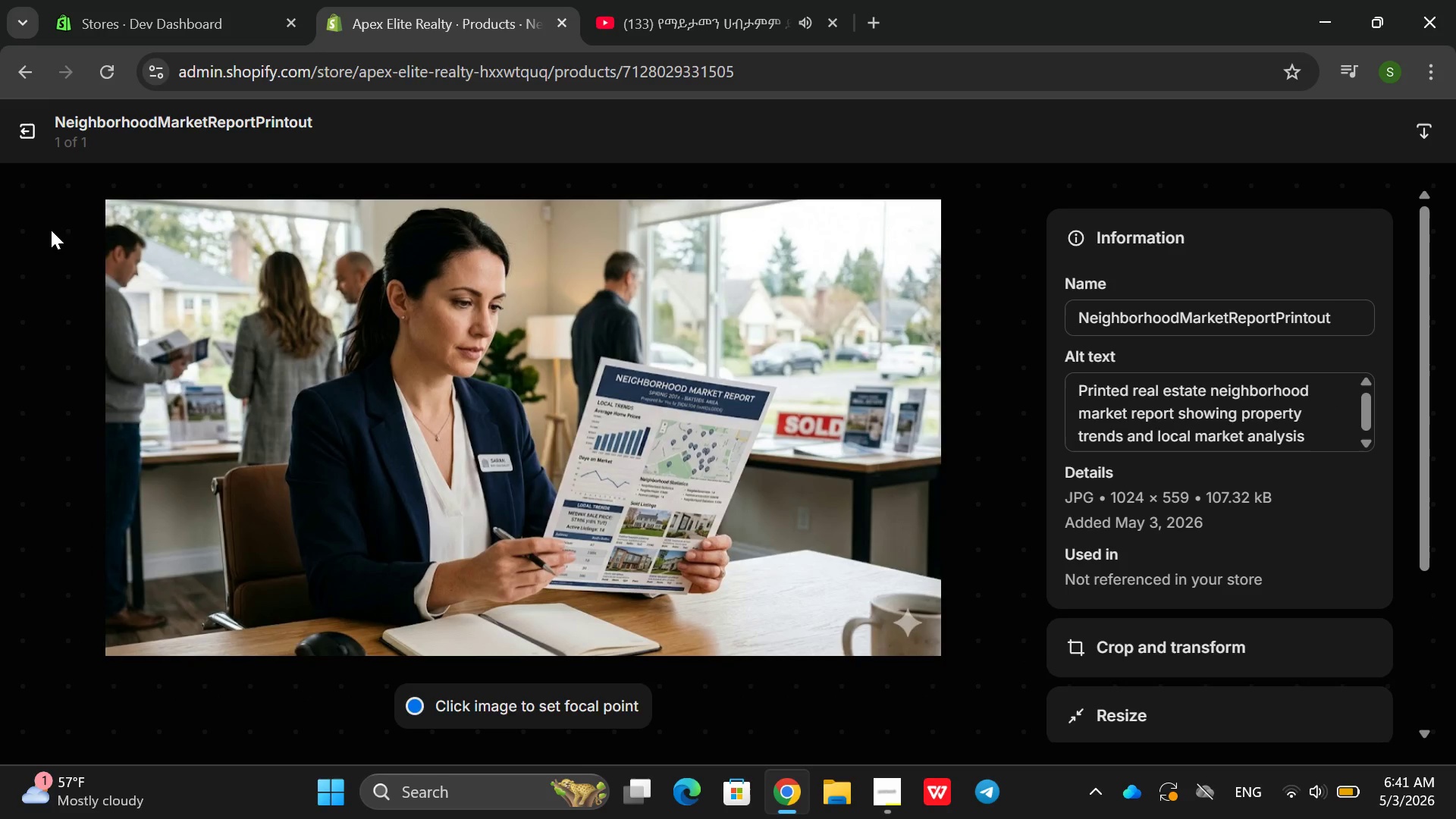 
left_click_drag(start_coordinate=[14, 127], to_coordinate=[18, 130])
 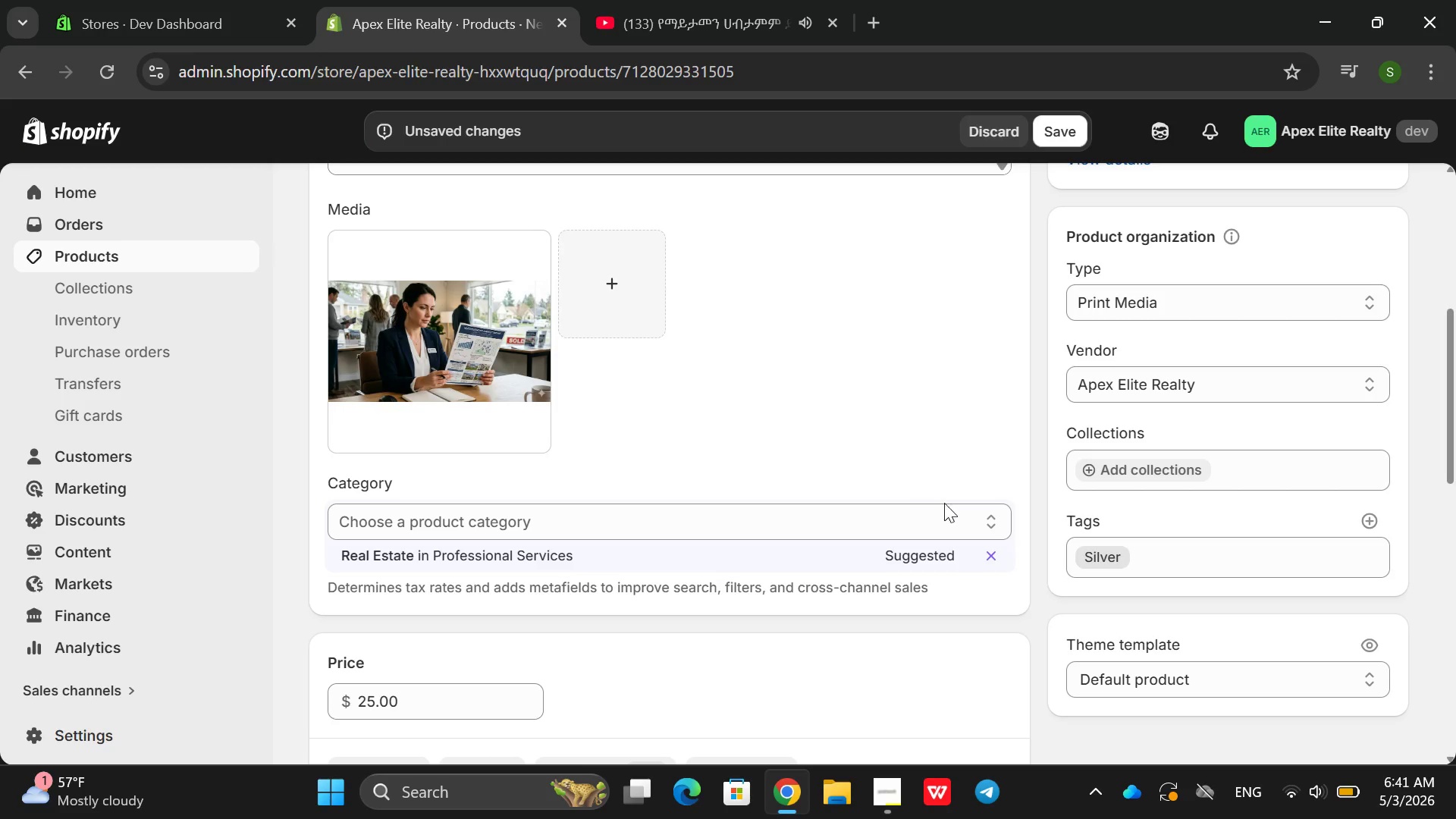 
scroll: coordinate [698, 422], scroll_direction: down, amount: 10.0
 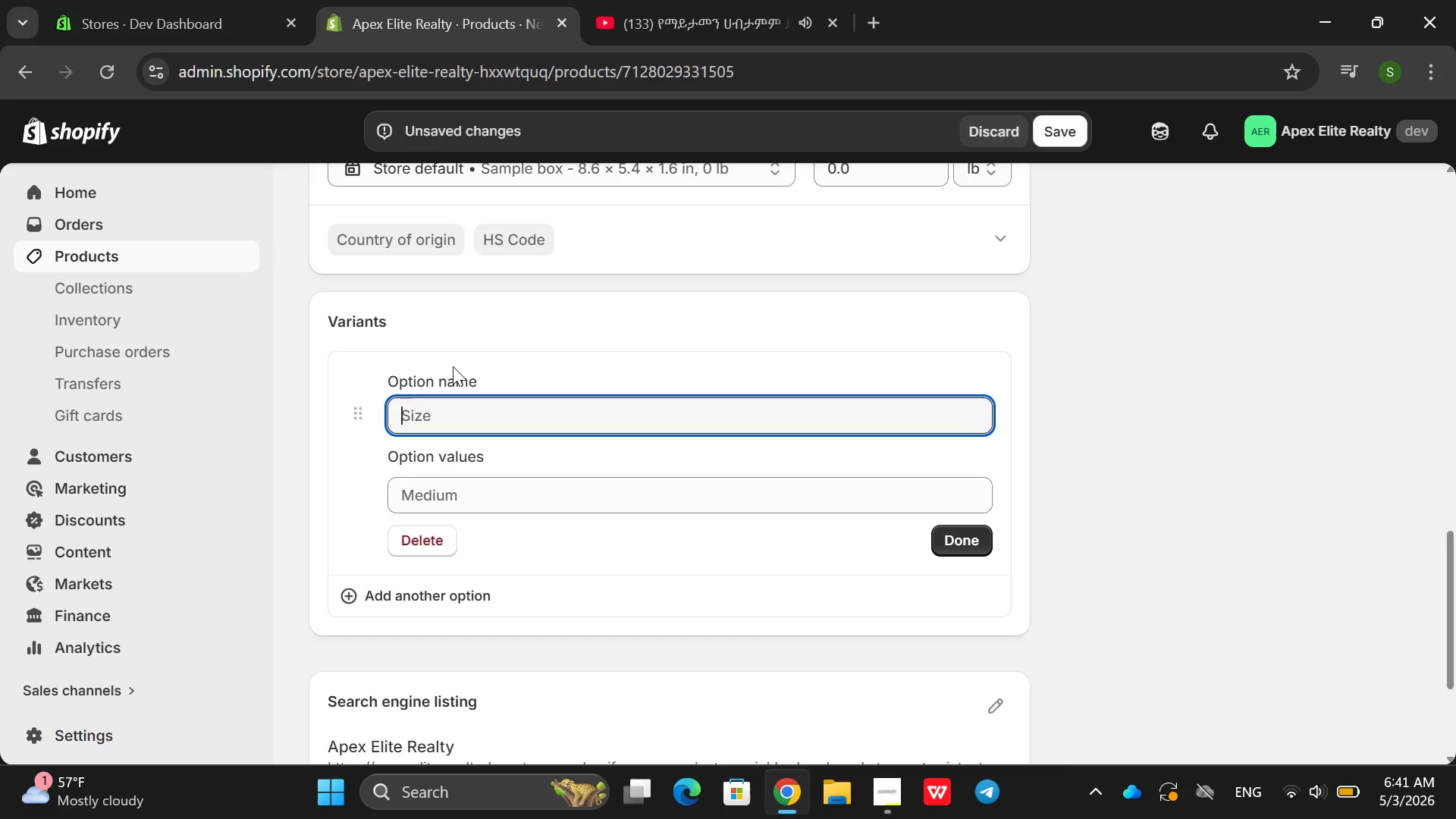 
type(tier)
key(Backspace)
key(Backspace)
key(Backspace)
key(Backspace)
type(Tier)
 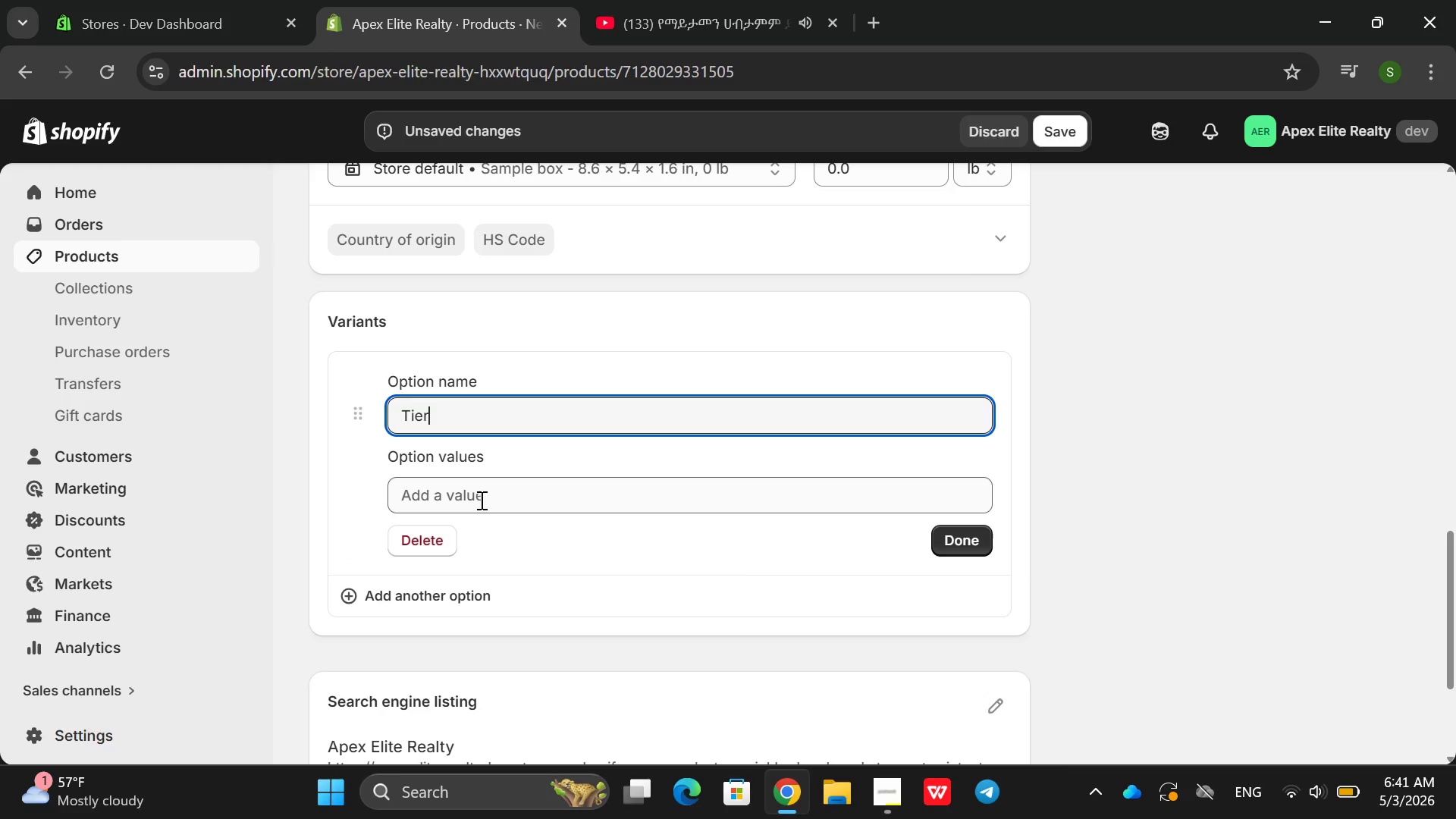 
left_click([480, 500])
 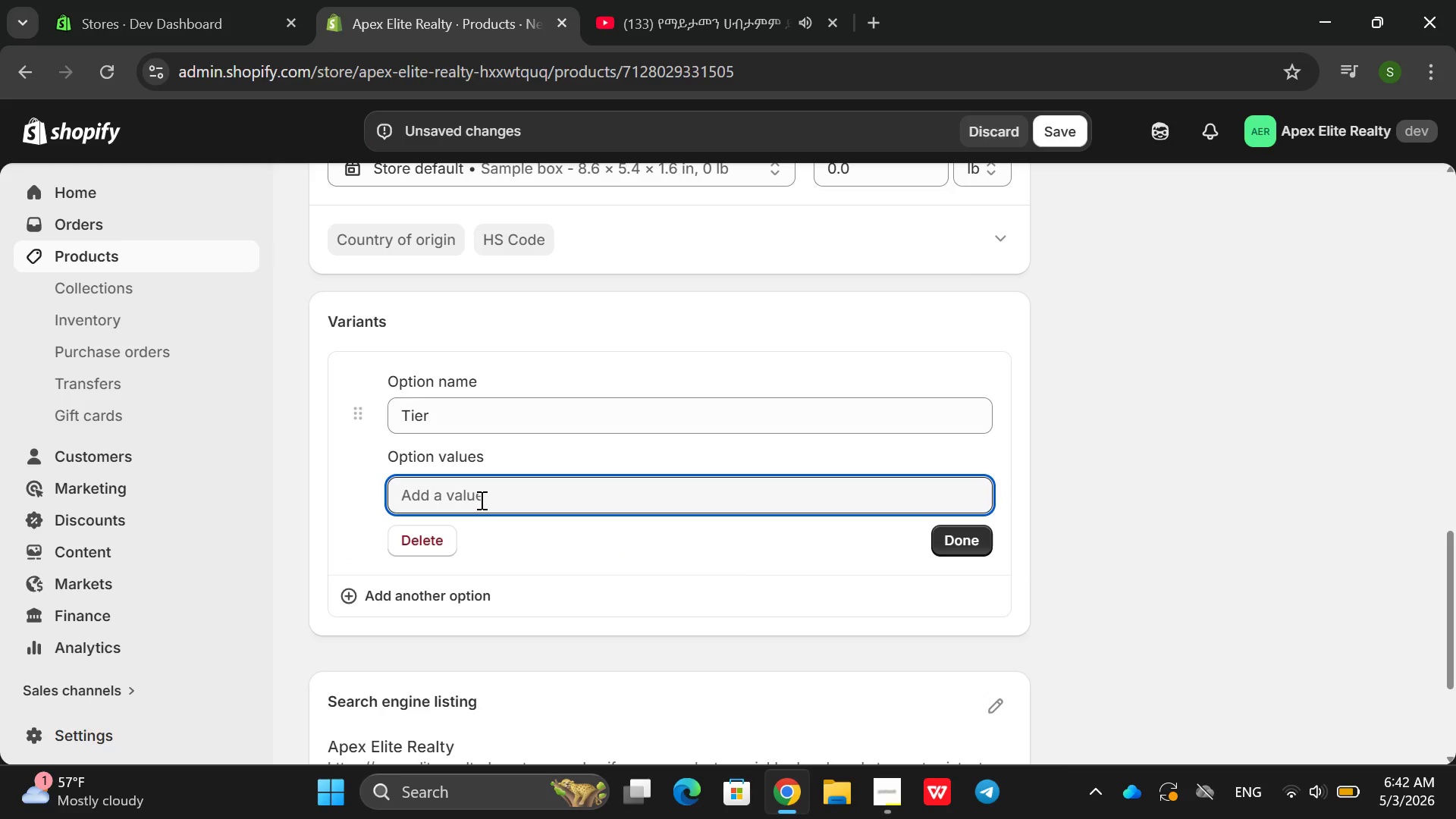 
type(C)
key(Backspace)
type(s)
key(Backspace)
type(Silver )
 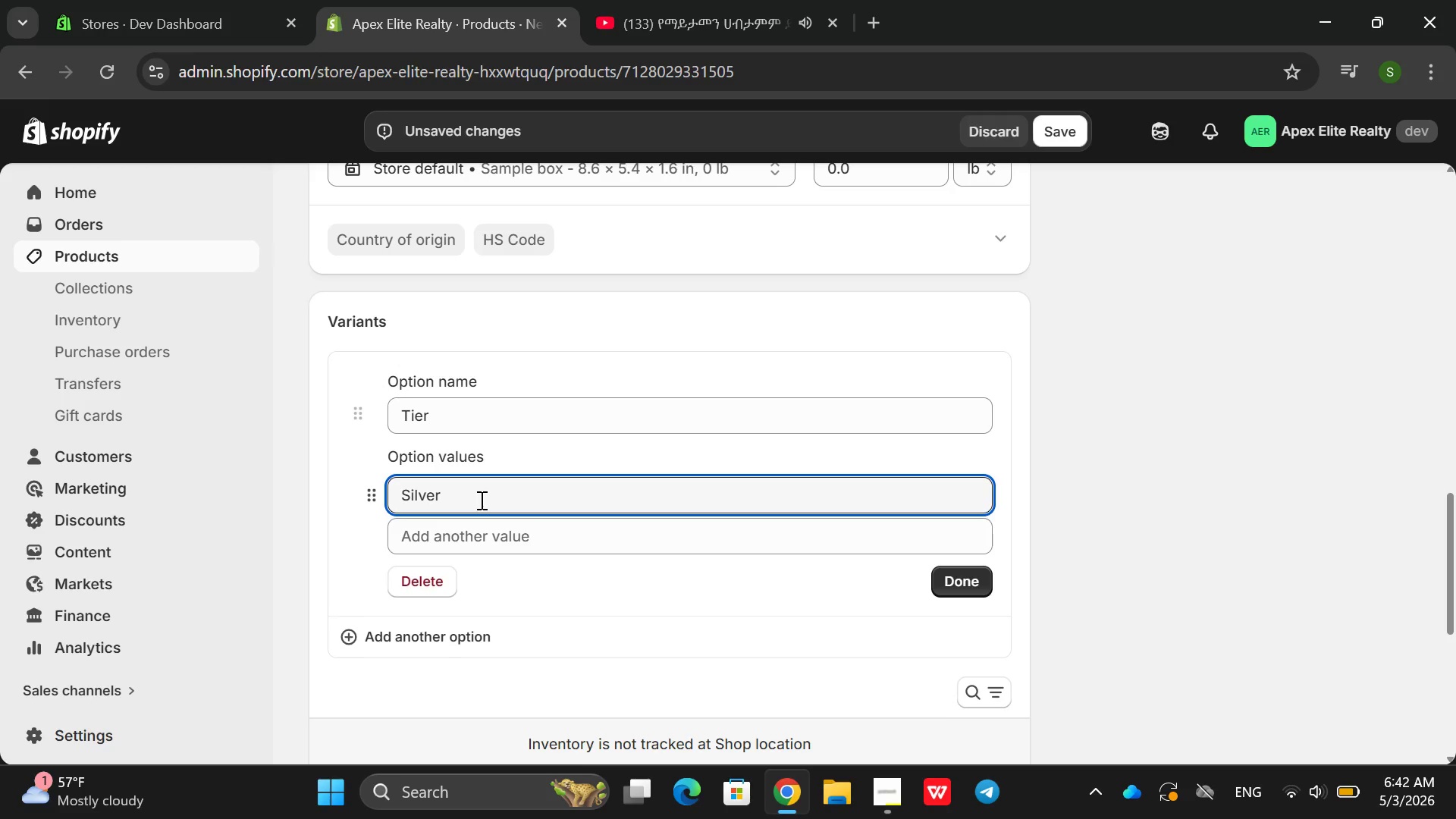 
key(ArrowDown)
 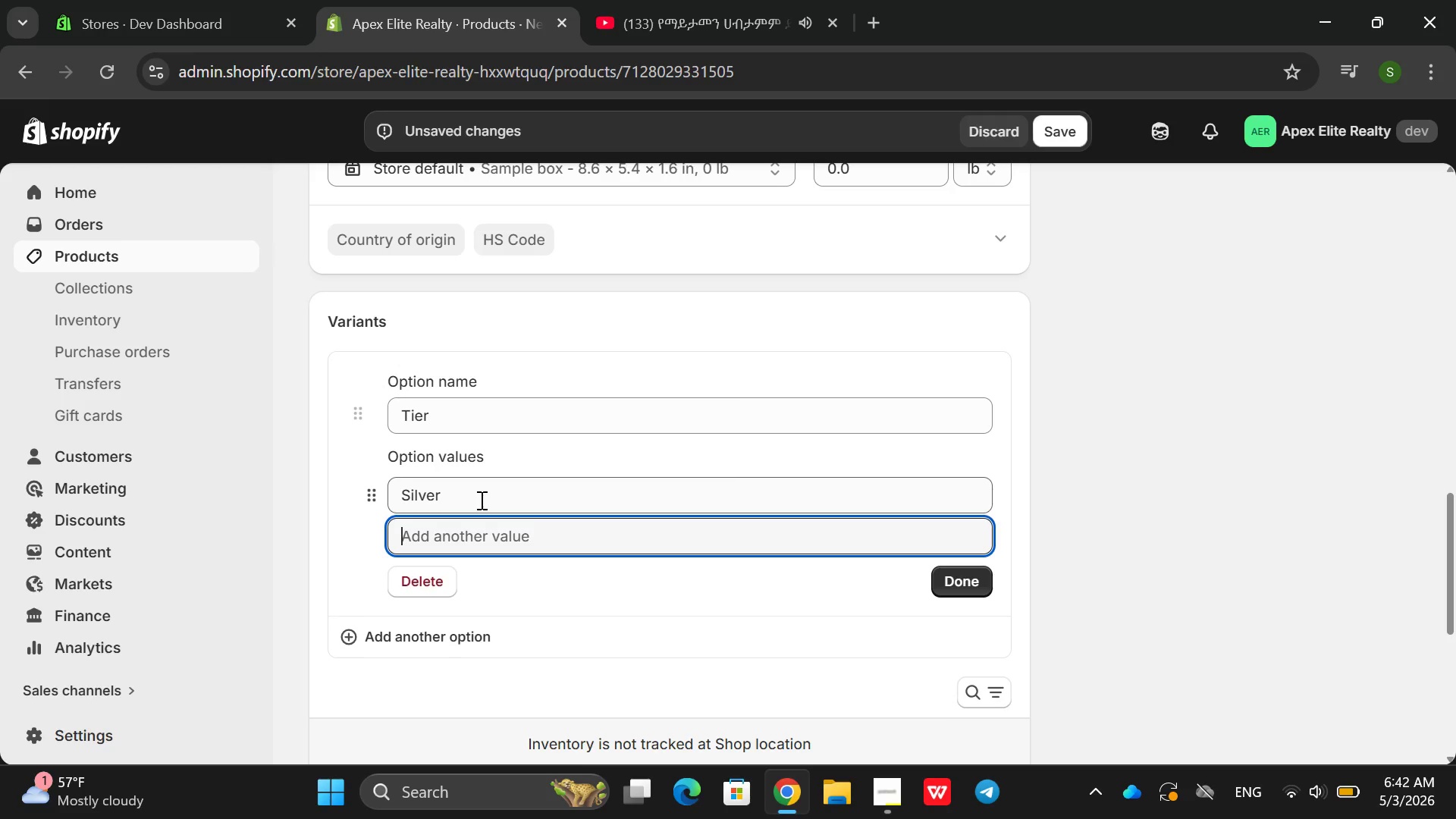 
type(Gold)
 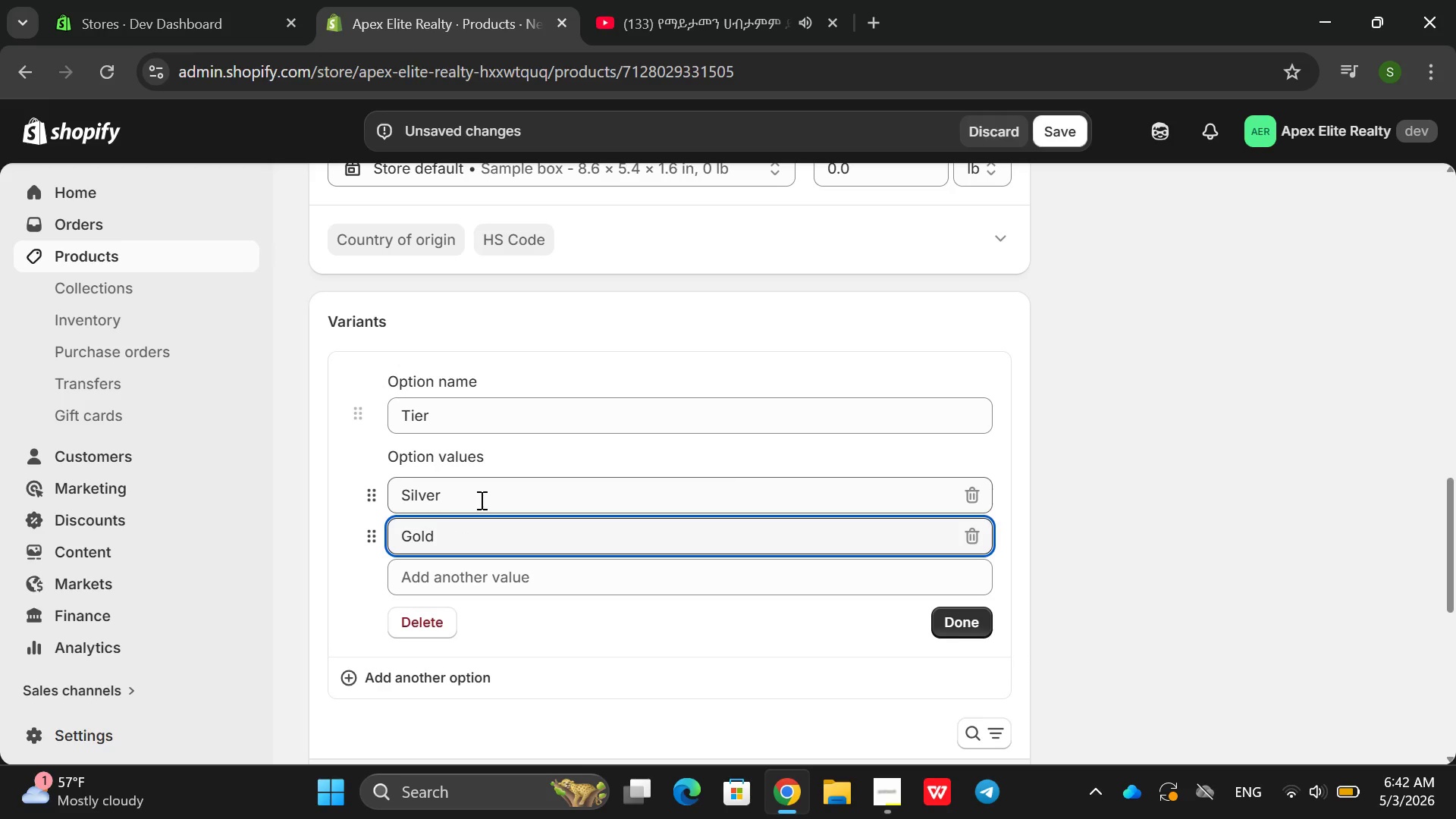 
key(ArrowDown)
 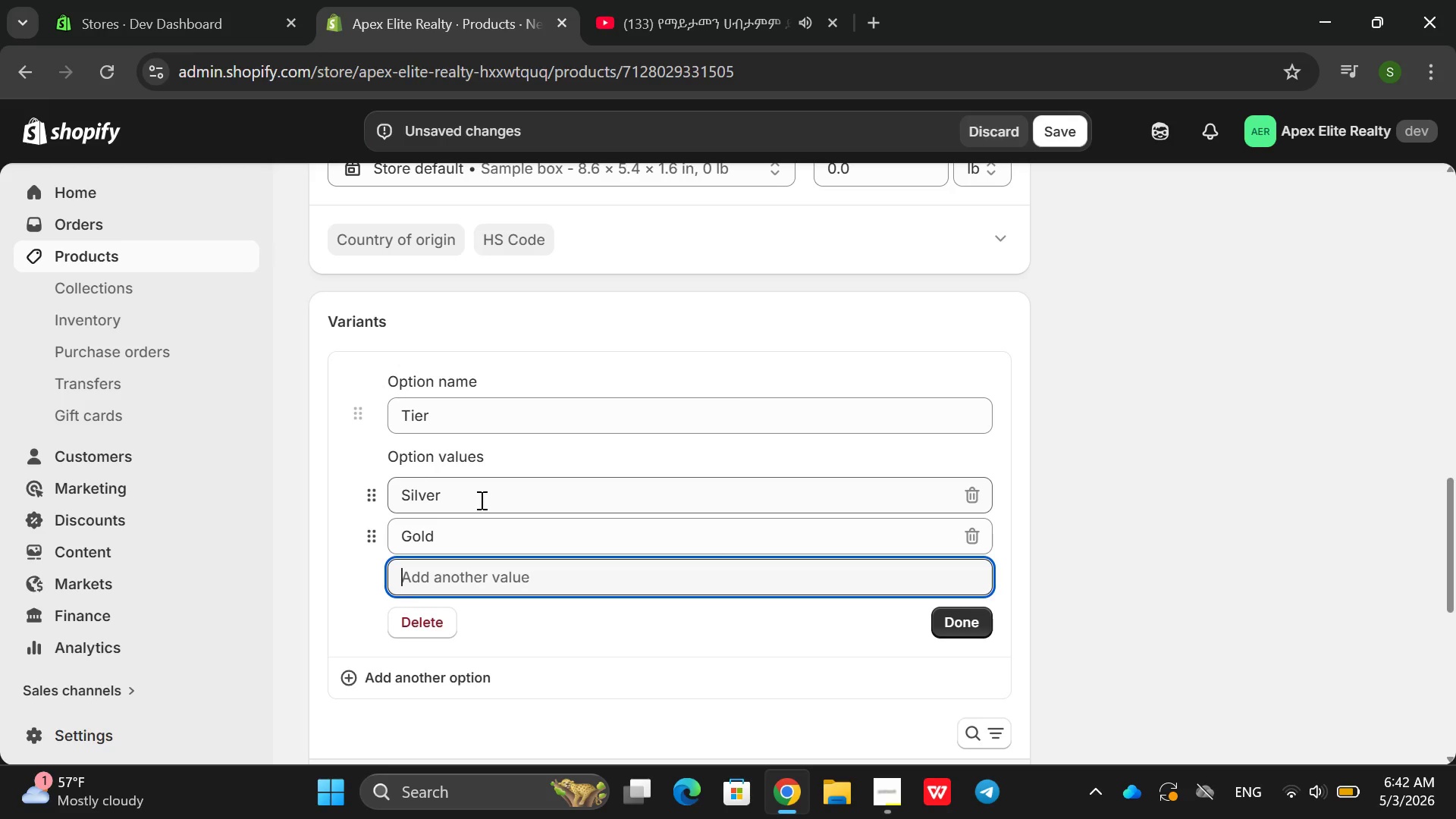 
key(ArrowUp)
 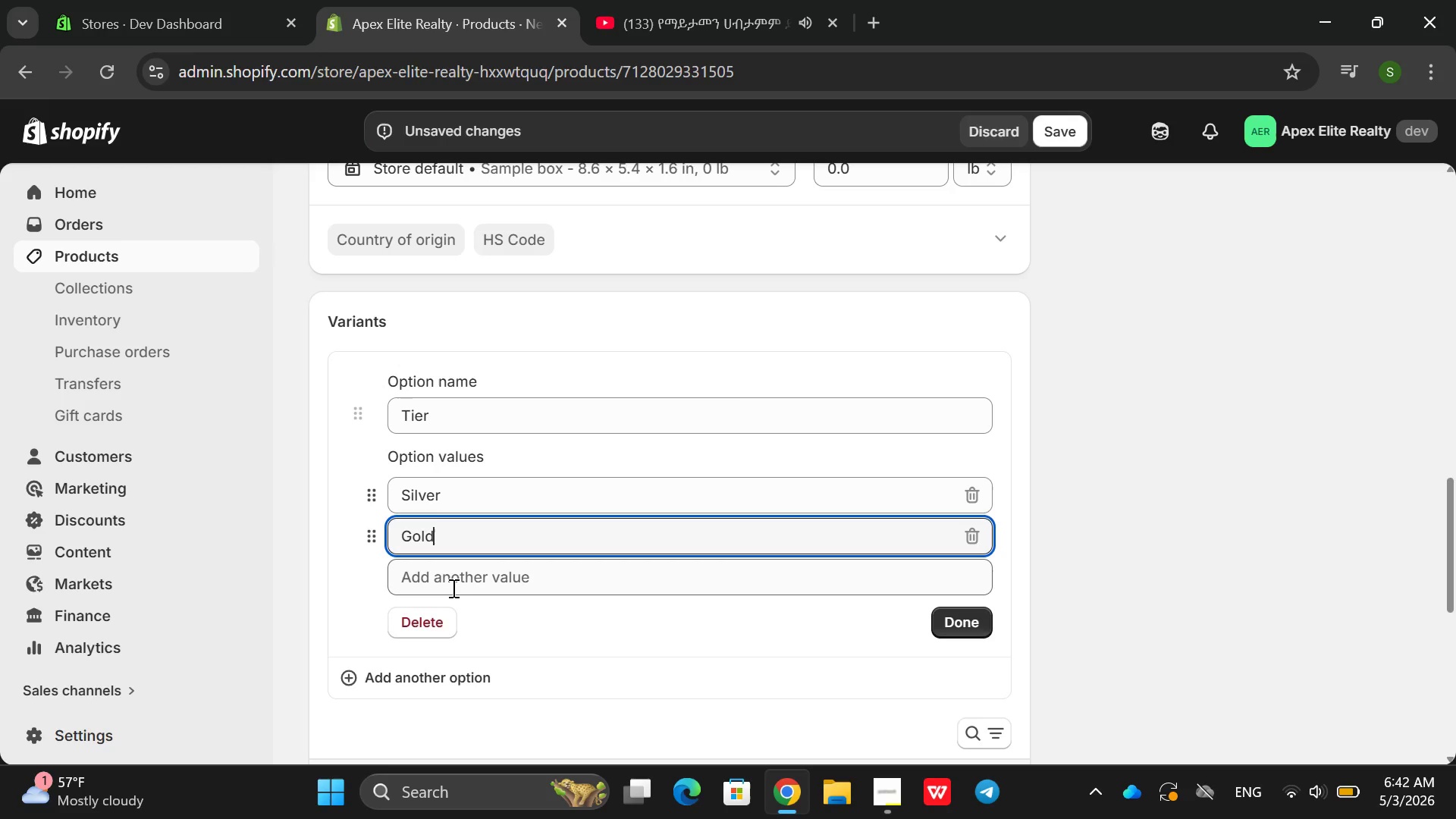 
left_click([452, 588])
 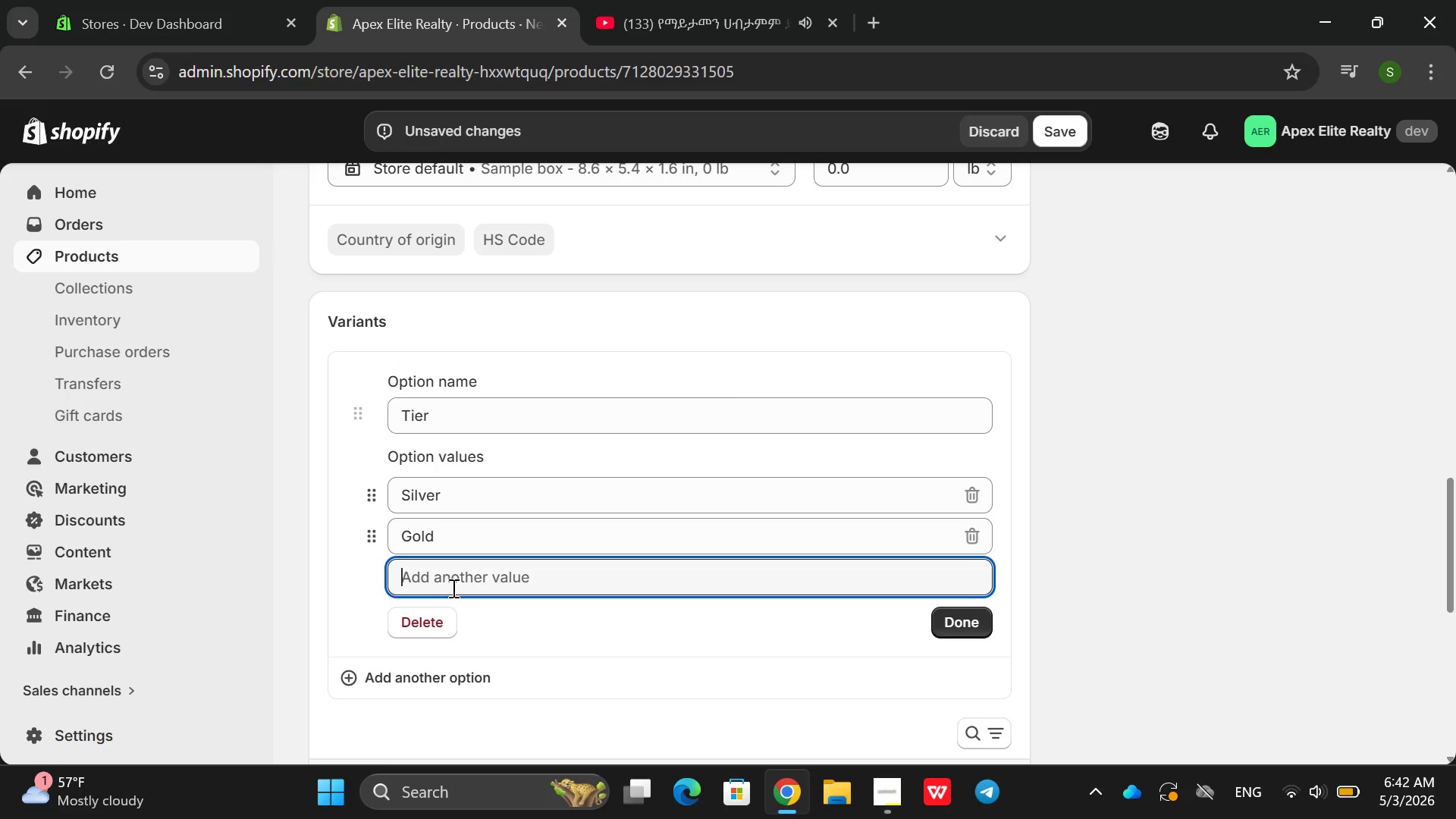 
type(Pa)
key(Backspace)
type(latinum )
 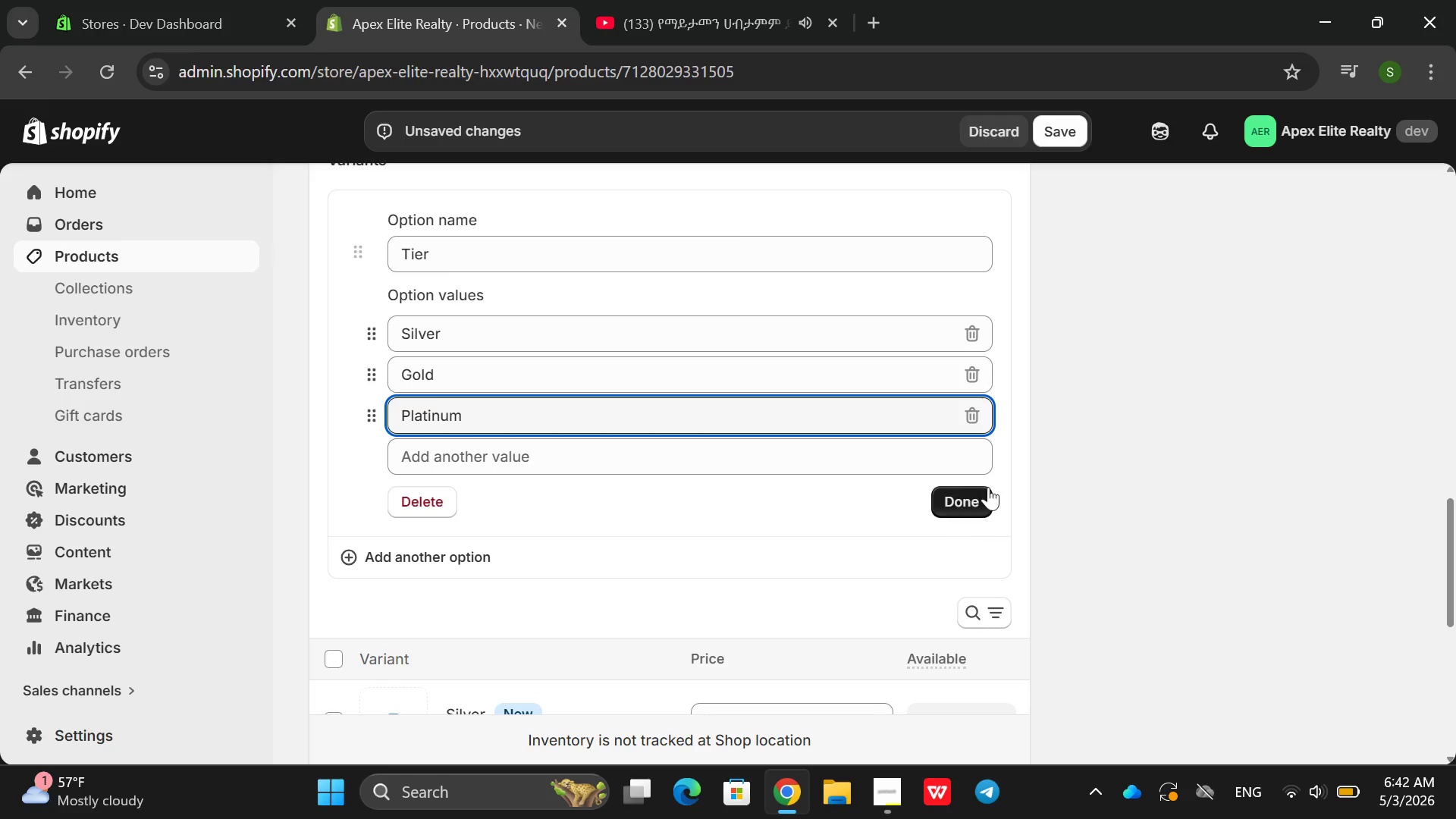 
left_click([965, 504])
 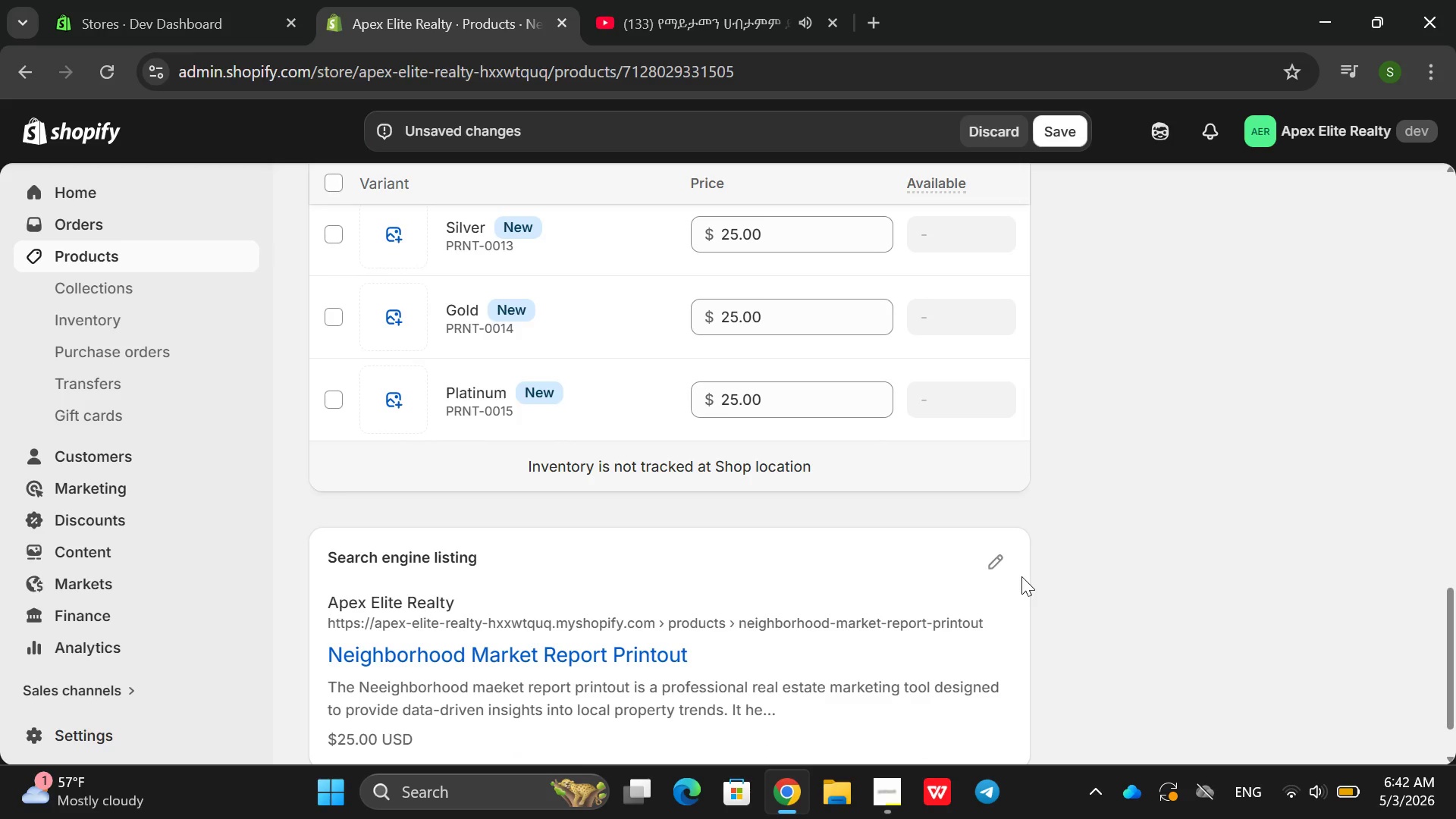 
left_click([979, 571])
 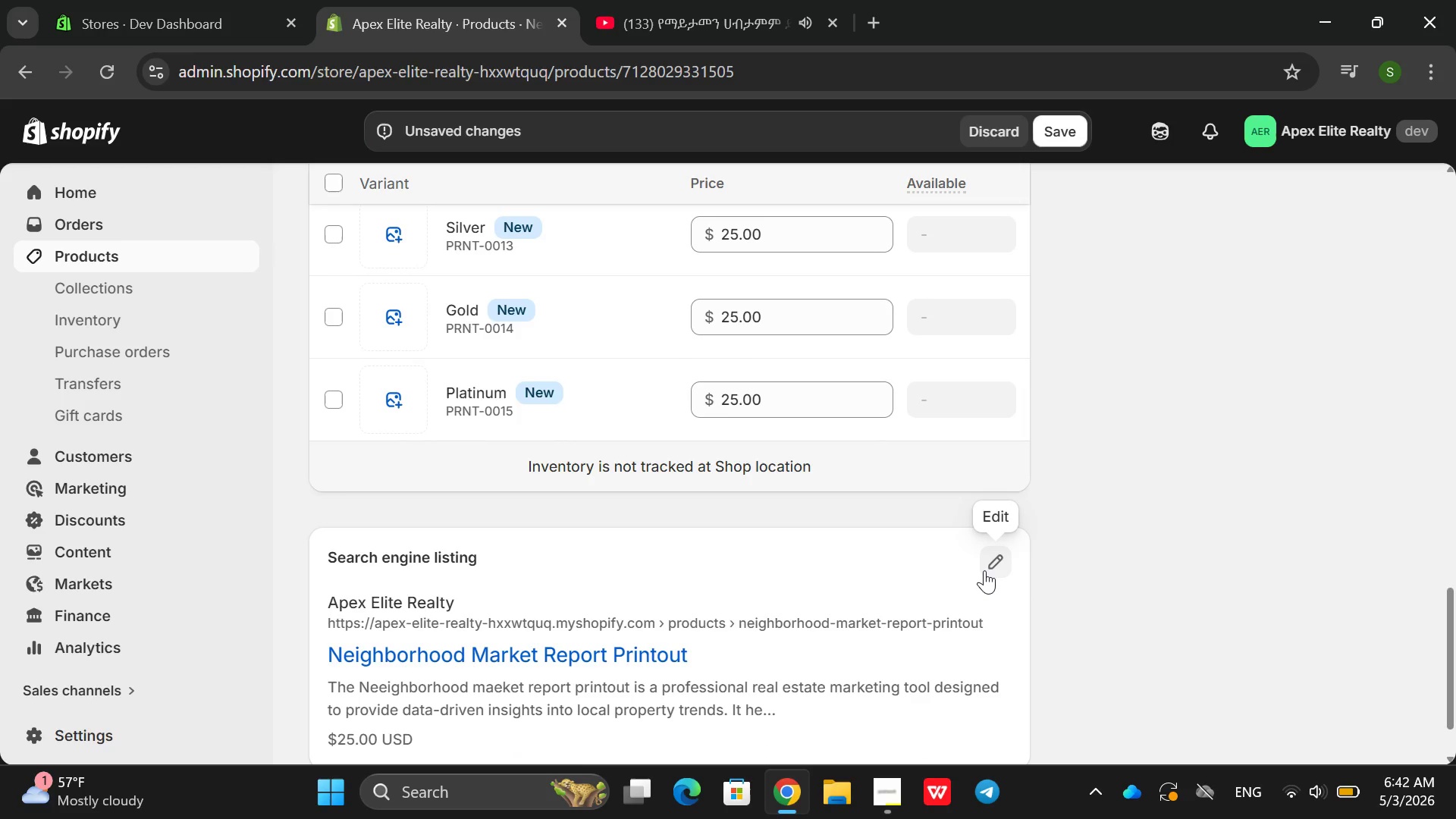 
left_click([984, 570])
 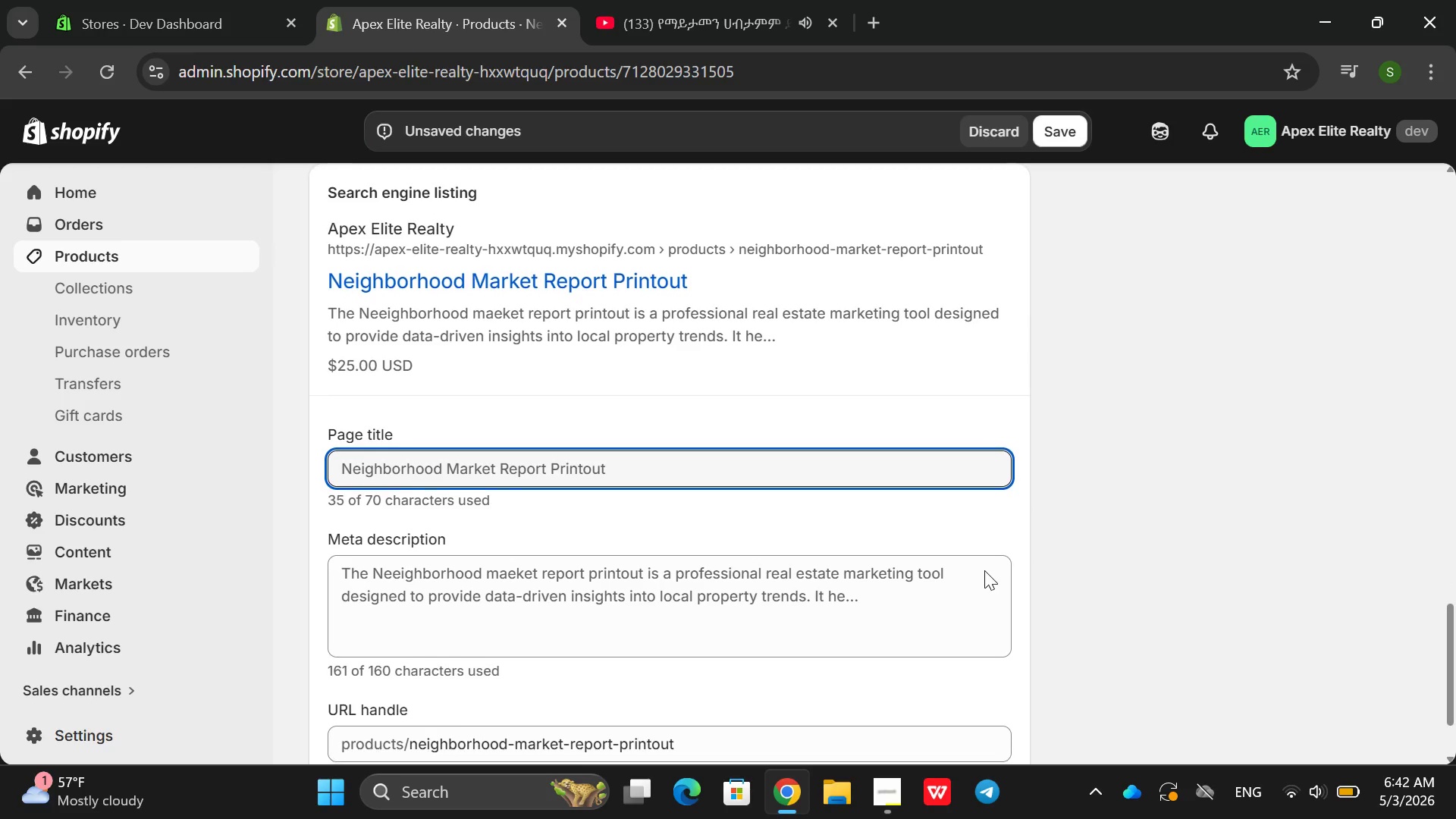 
double_click([709, 609])